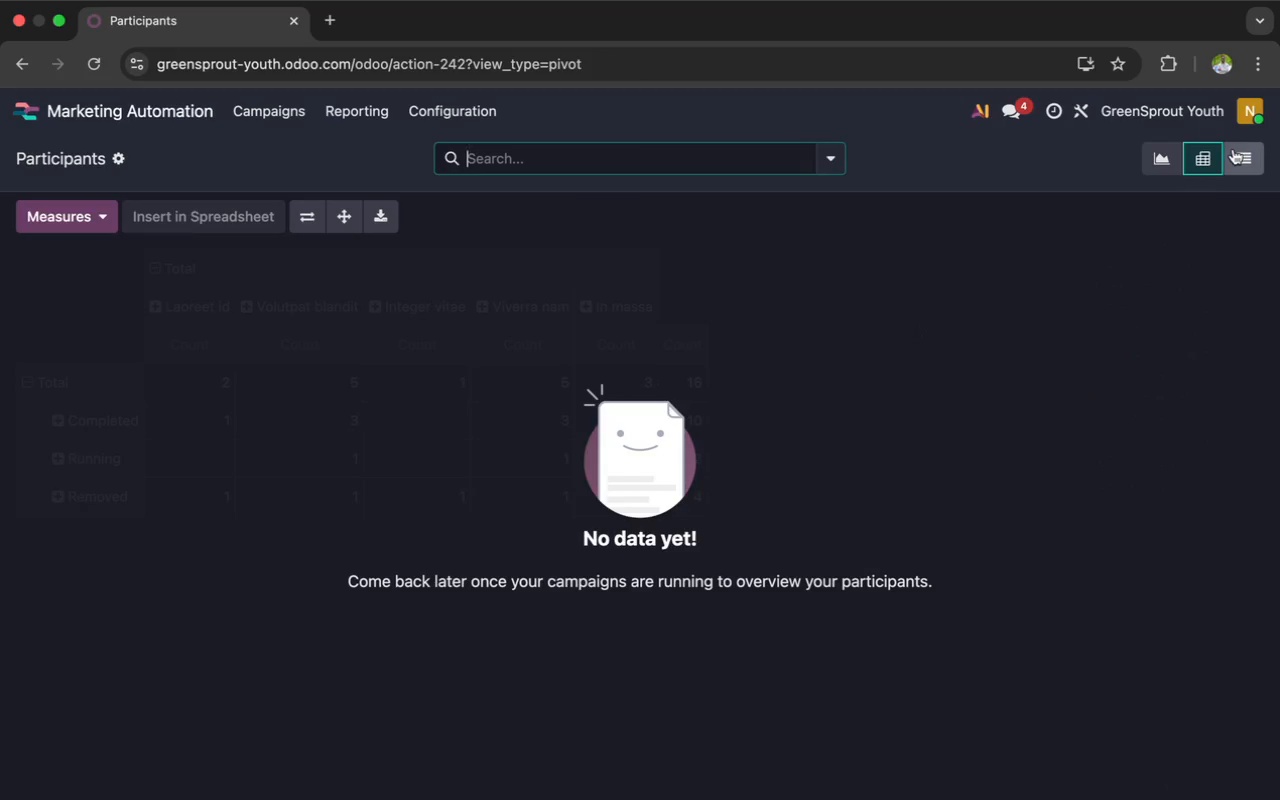 
left_click([1234, 148])
 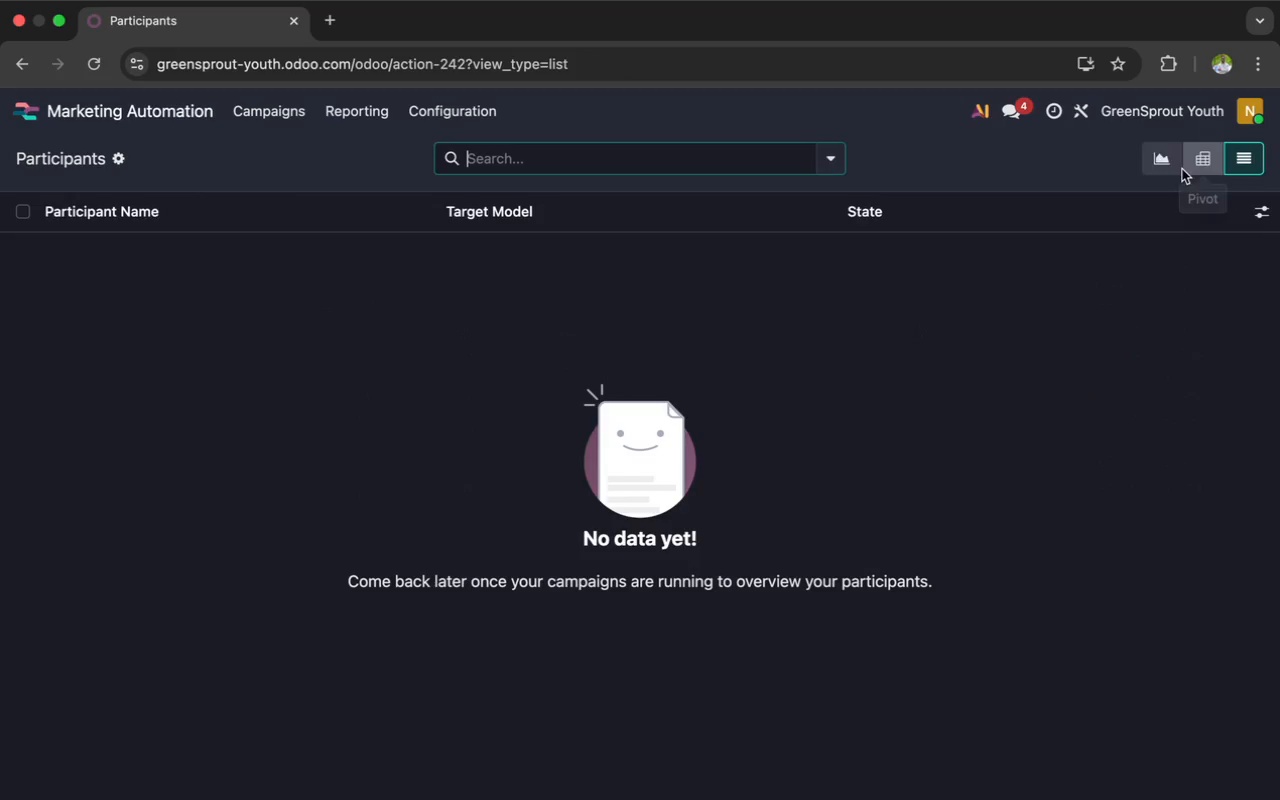 
left_click([1178, 169])
 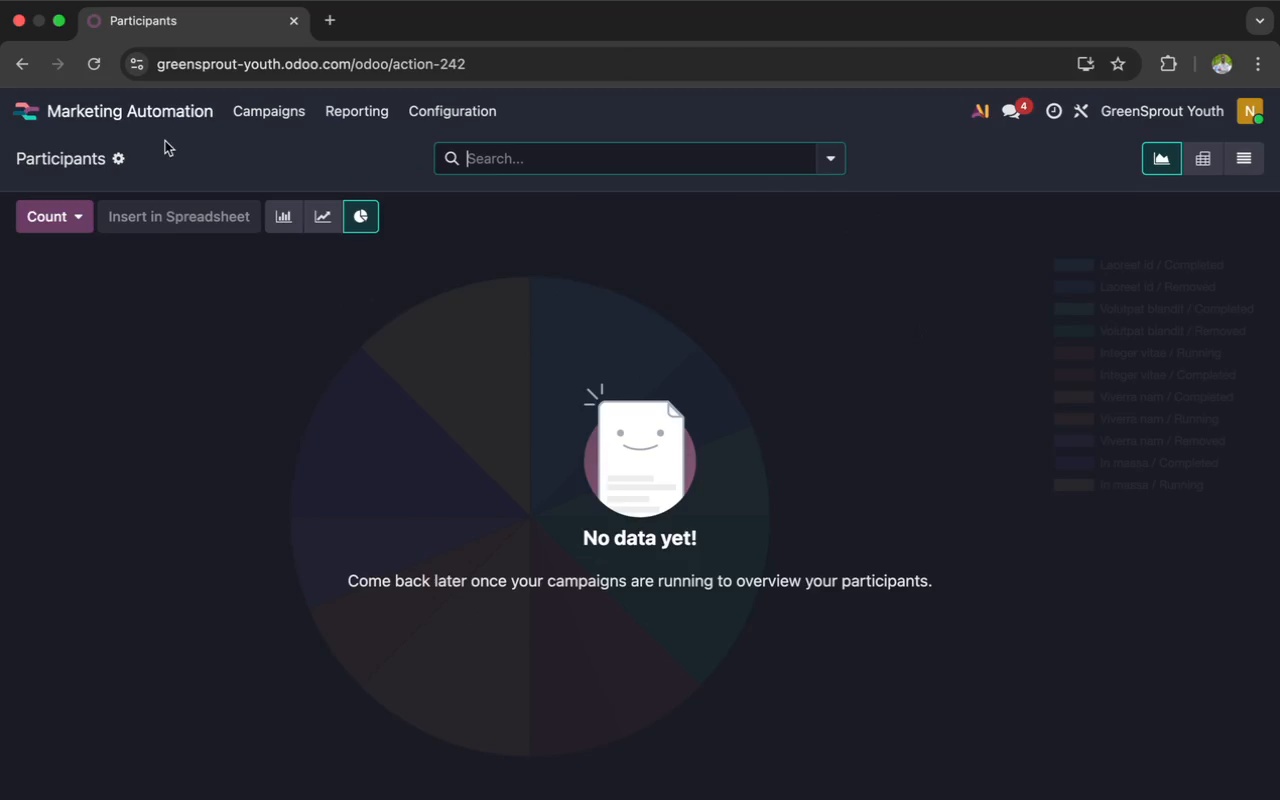 
left_click([158, 112])
 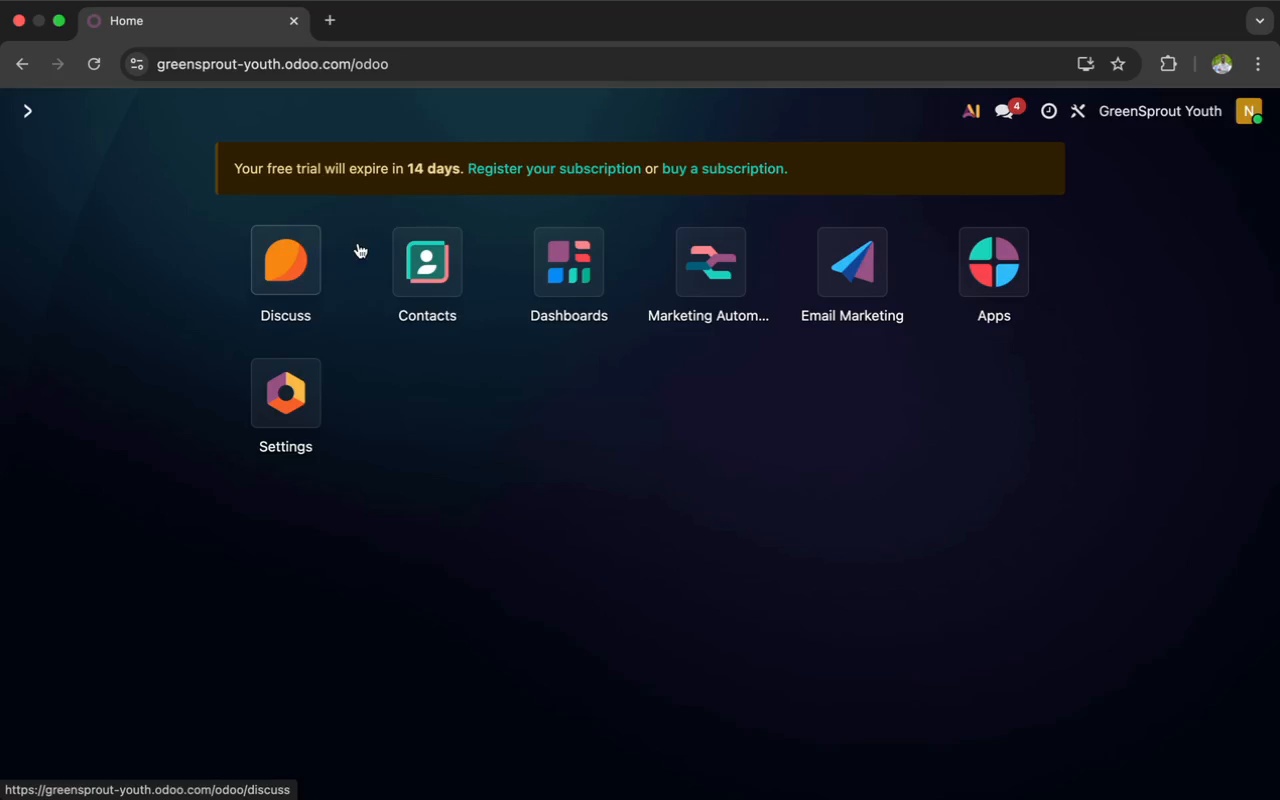 
left_click([431, 233])
 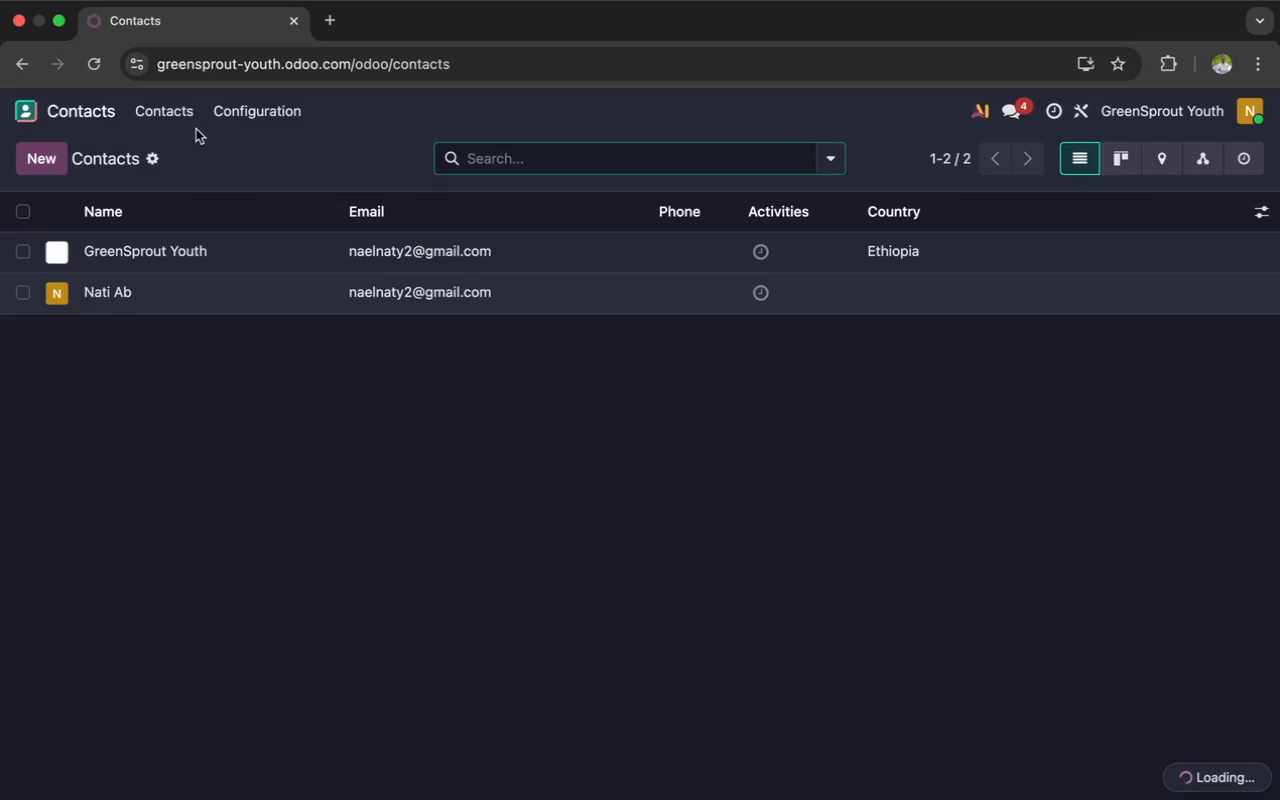 
left_click([171, 116])
 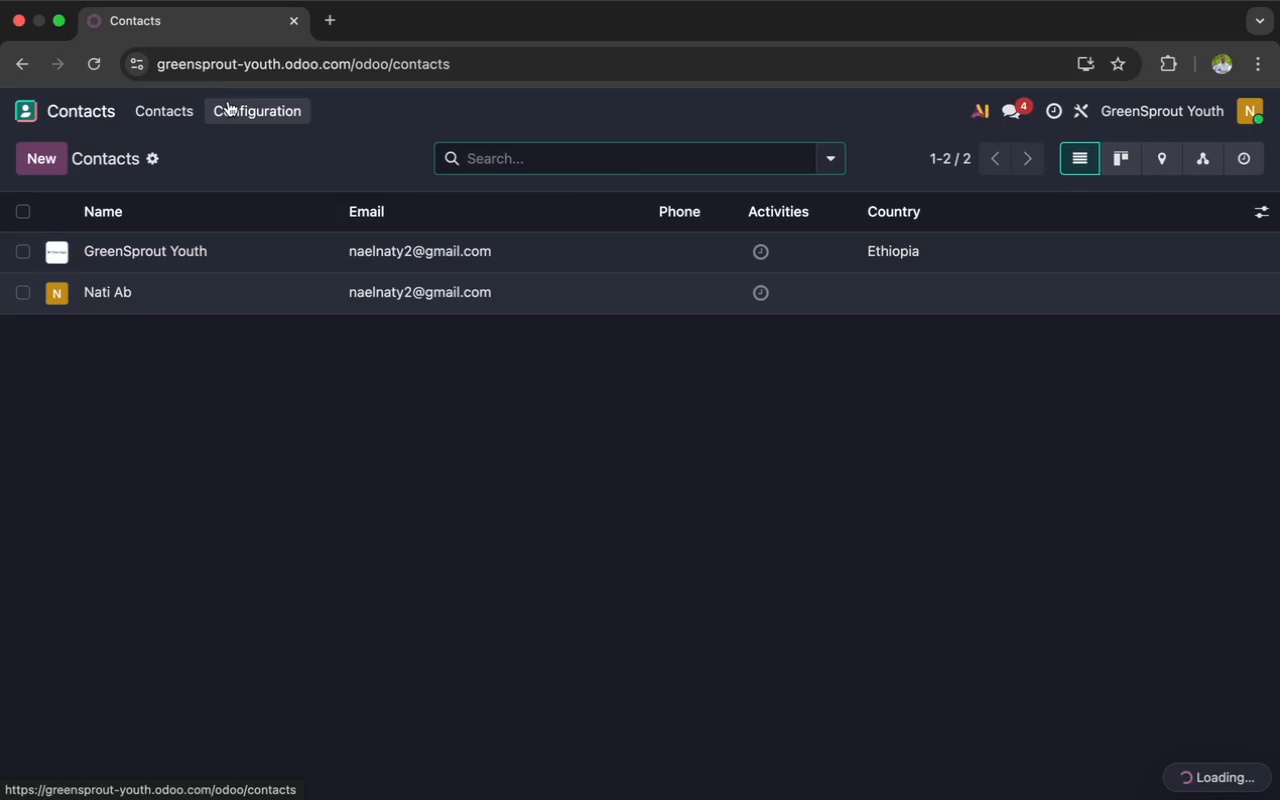 
left_click([233, 103])
 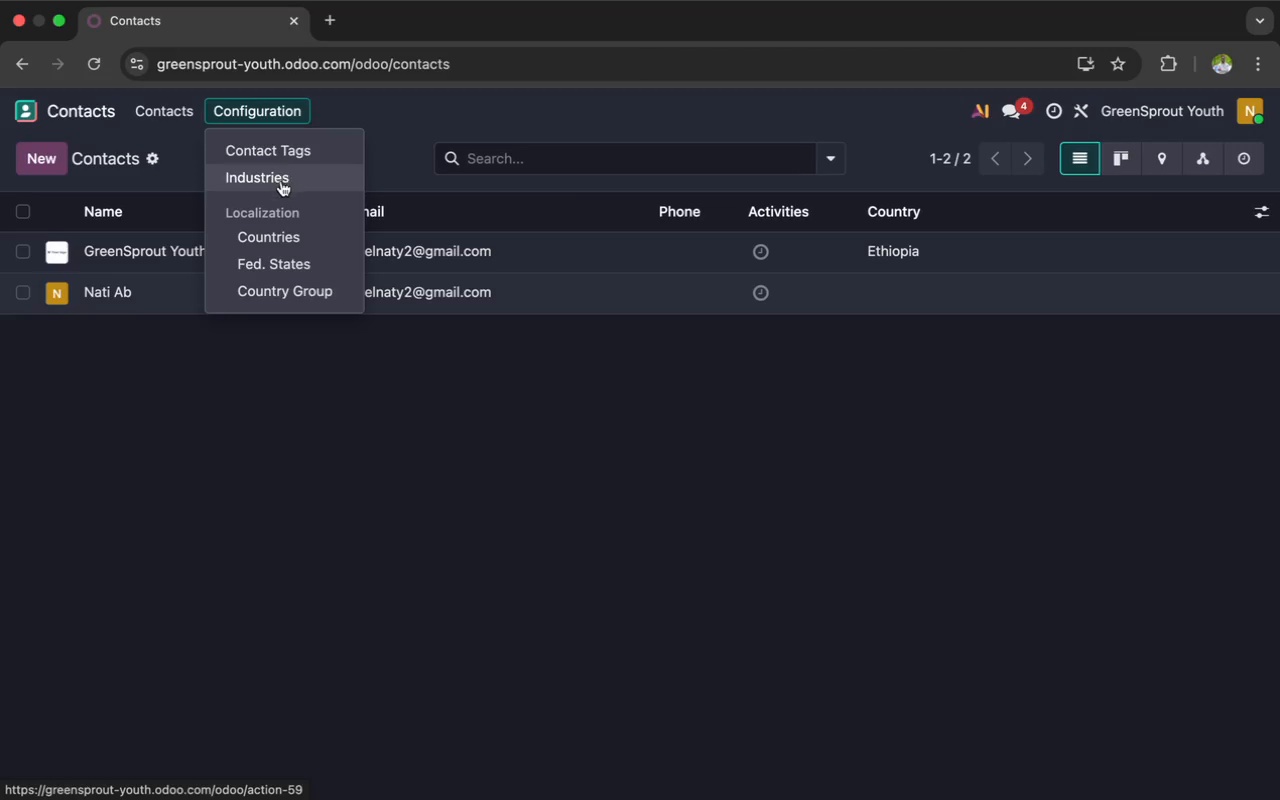 
wait(6.19)
 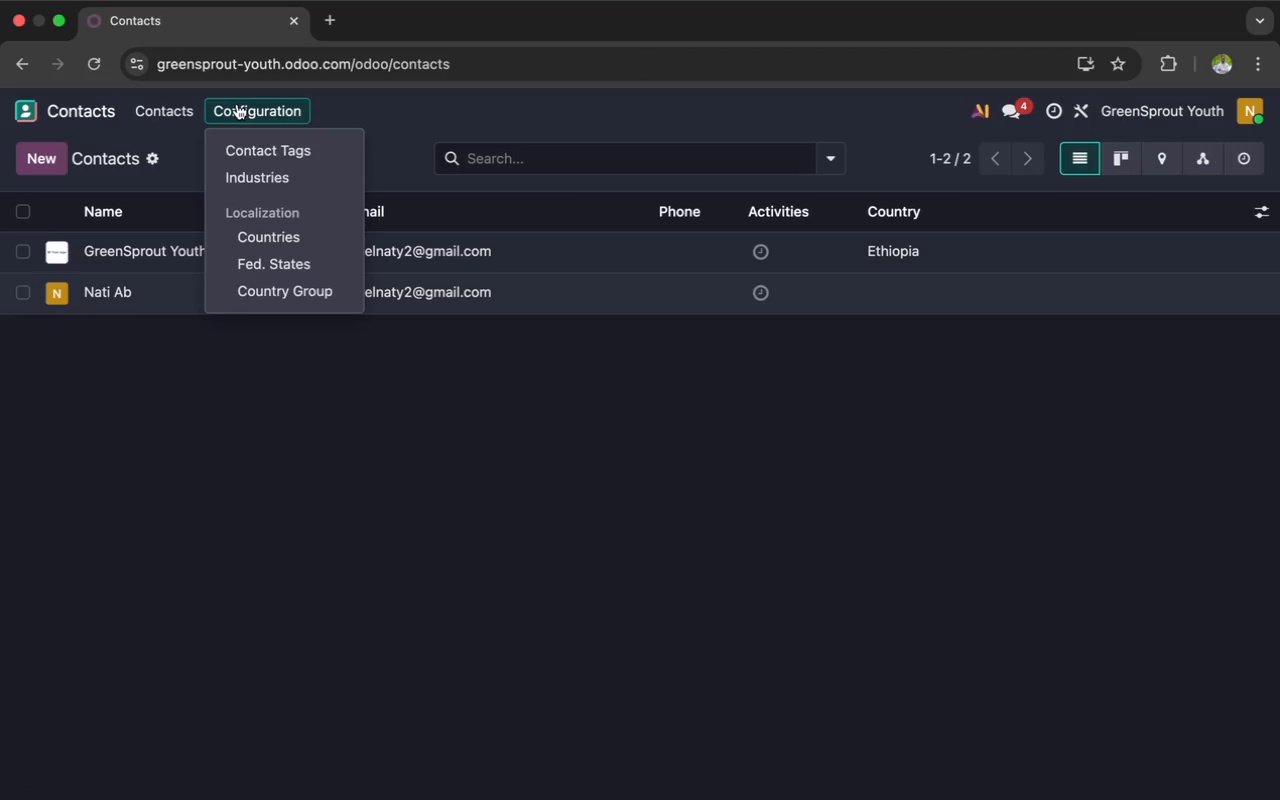 
left_click([90, 115])
 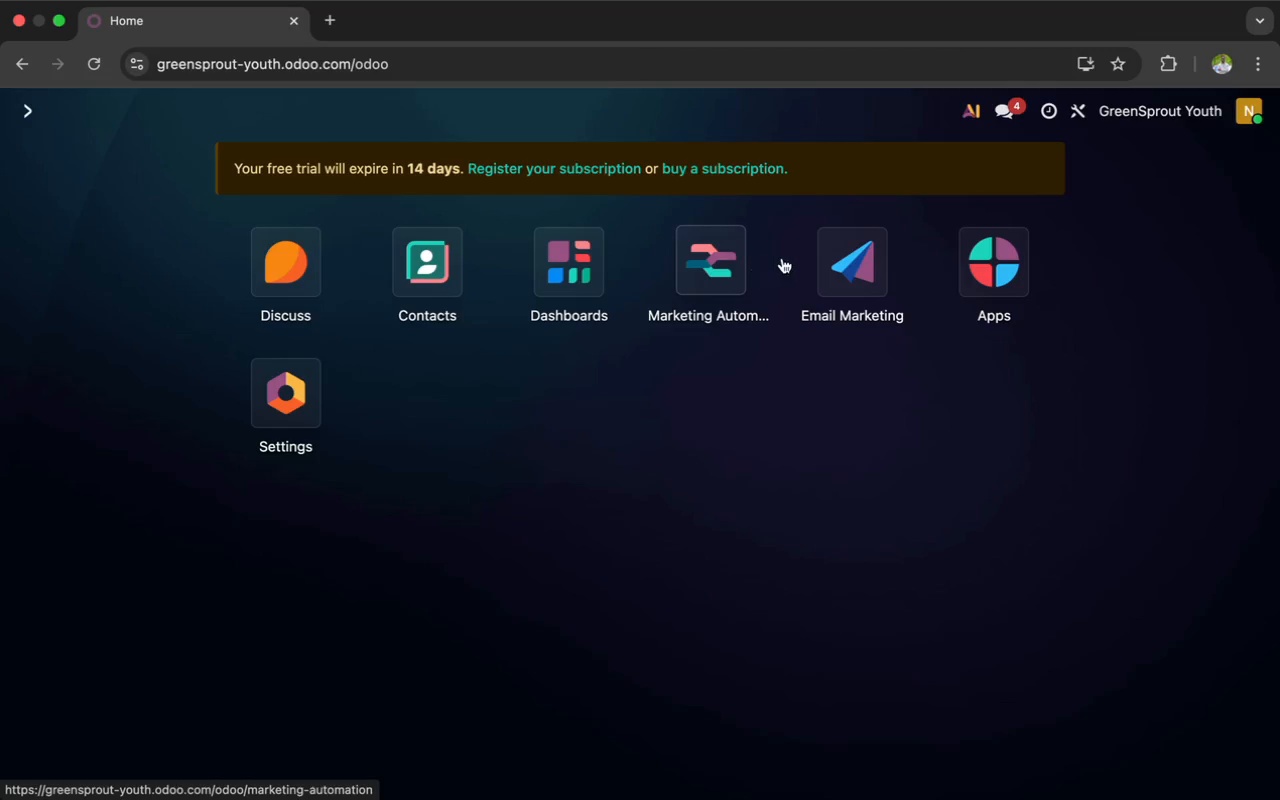 
left_click([566, 269])
 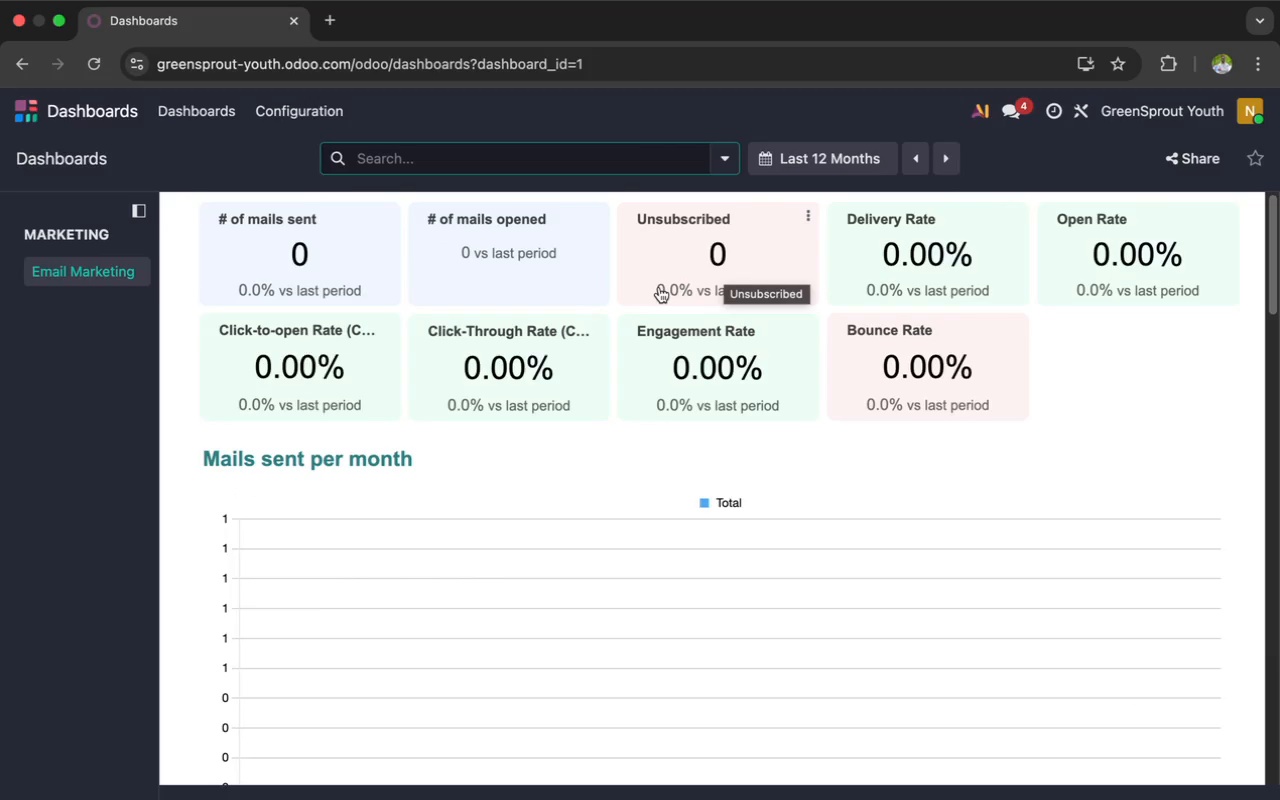 
wait(15.26)
 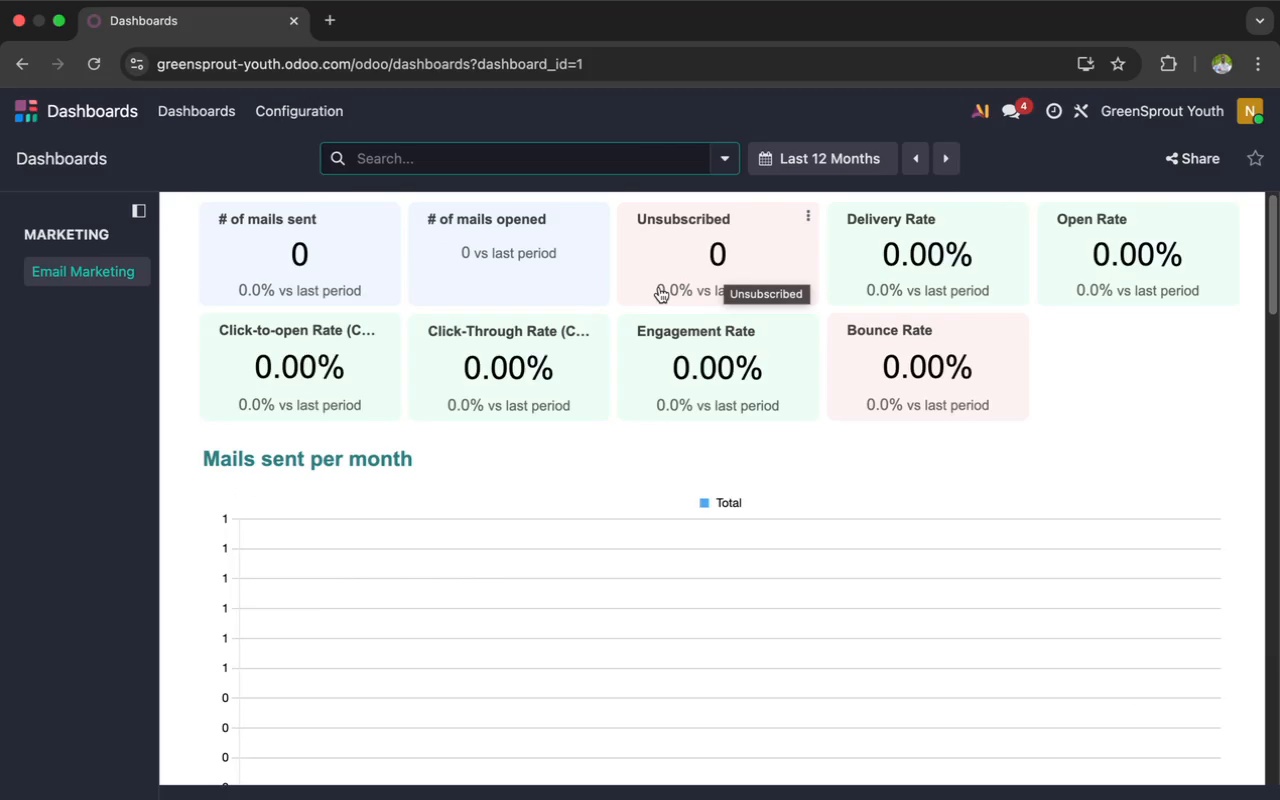 
scroll: coordinate [540, 537], scroll_direction: down, amount: 1.0
 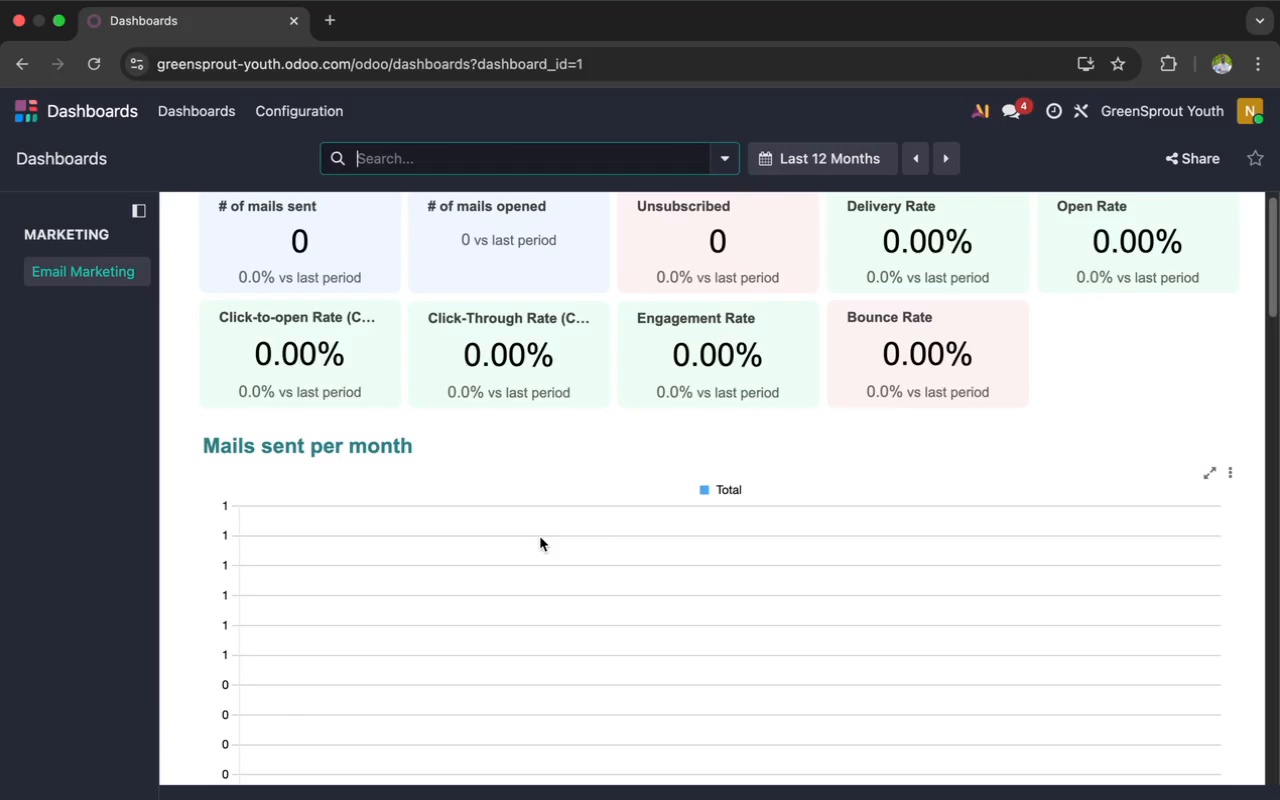 
scroll: coordinate [540, 537], scroll_direction: up, amount: 50.0
 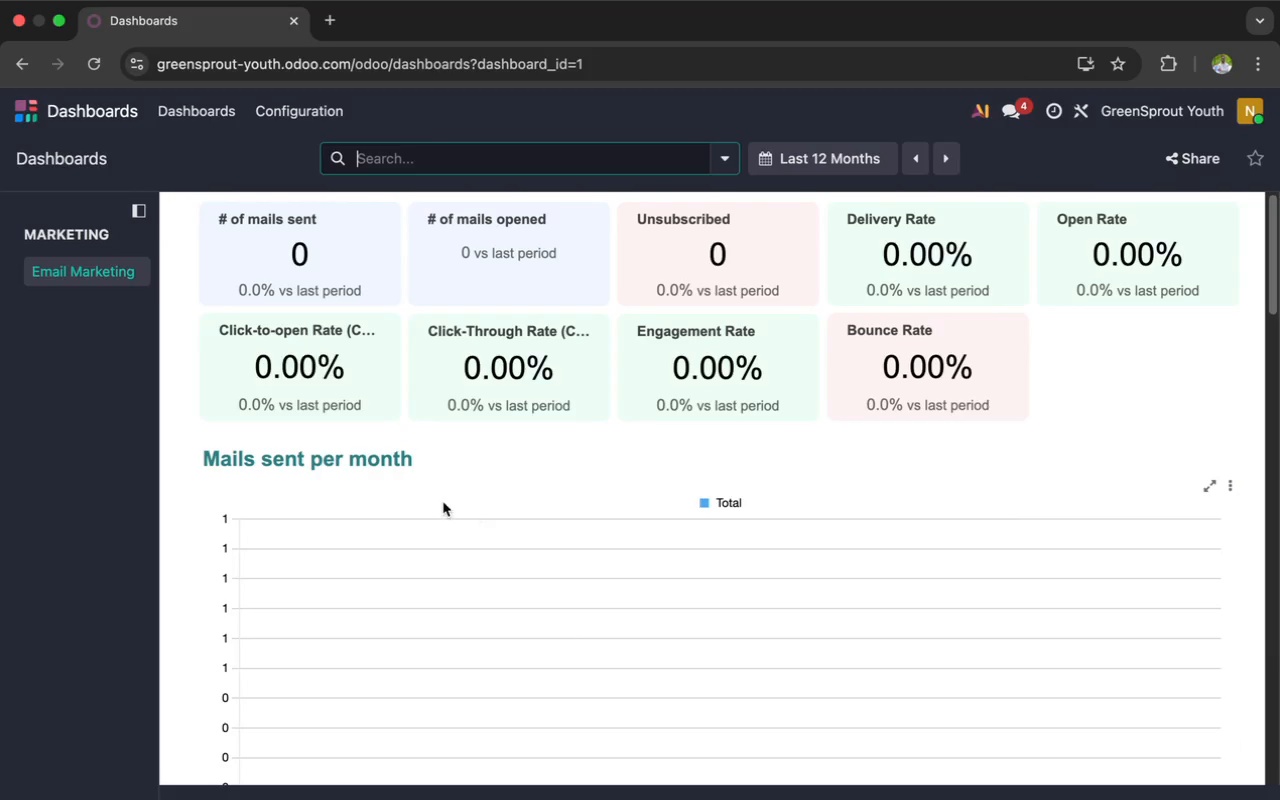 
left_click([443, 506])
 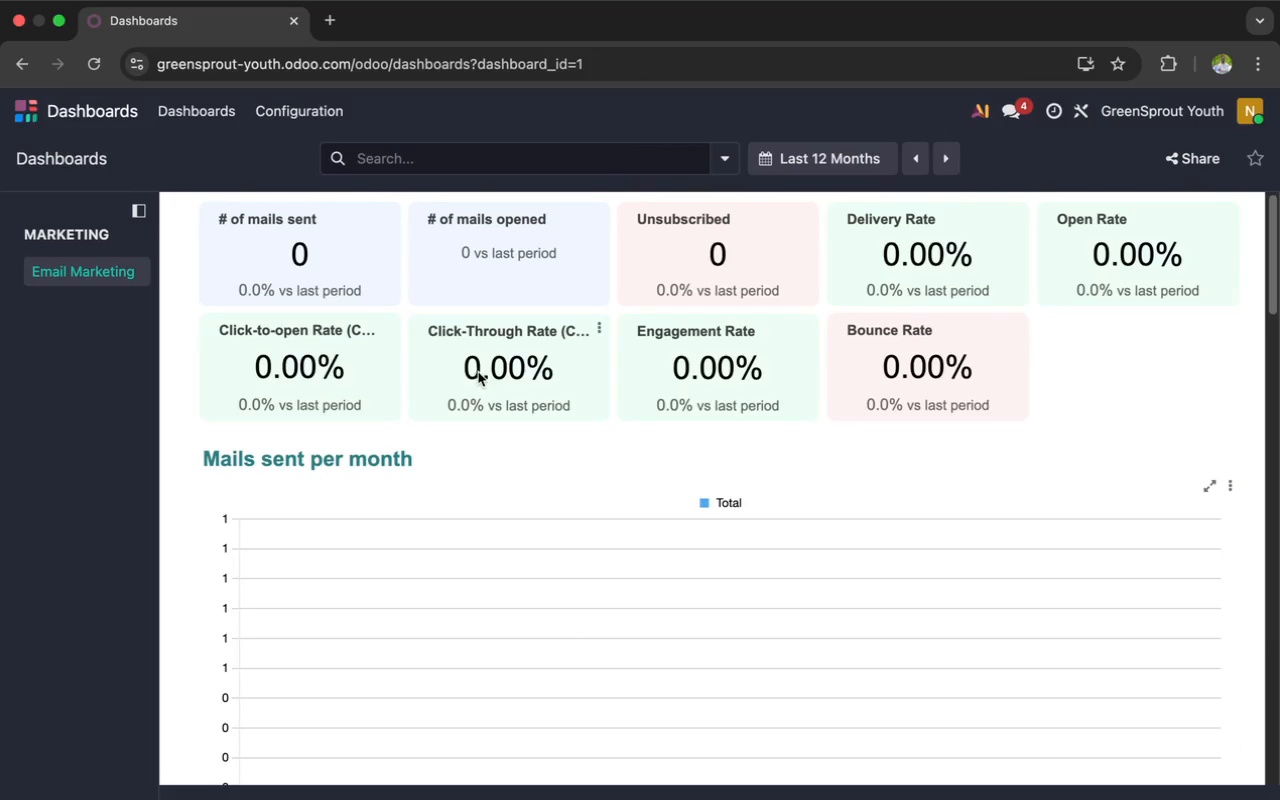 
left_click([479, 375])
 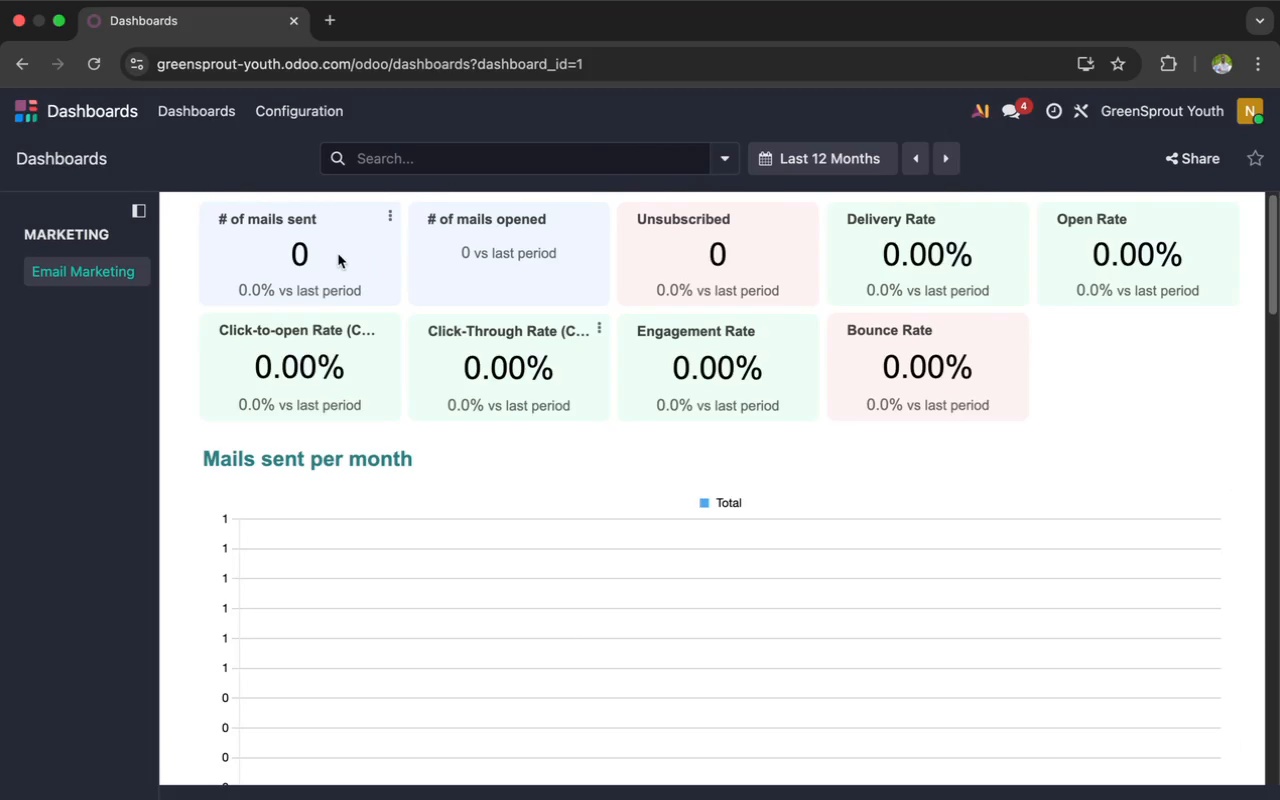 
left_click([298, 260])
 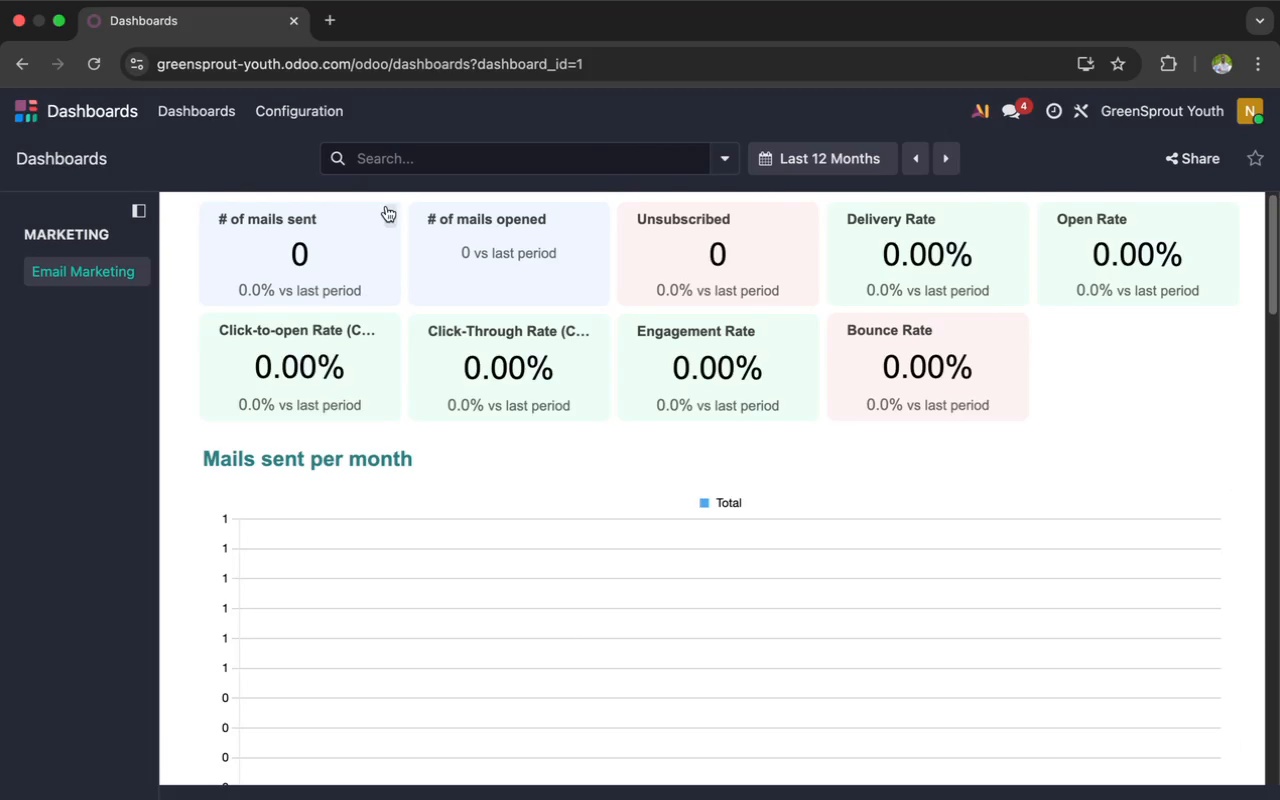 
left_click([387, 209])
 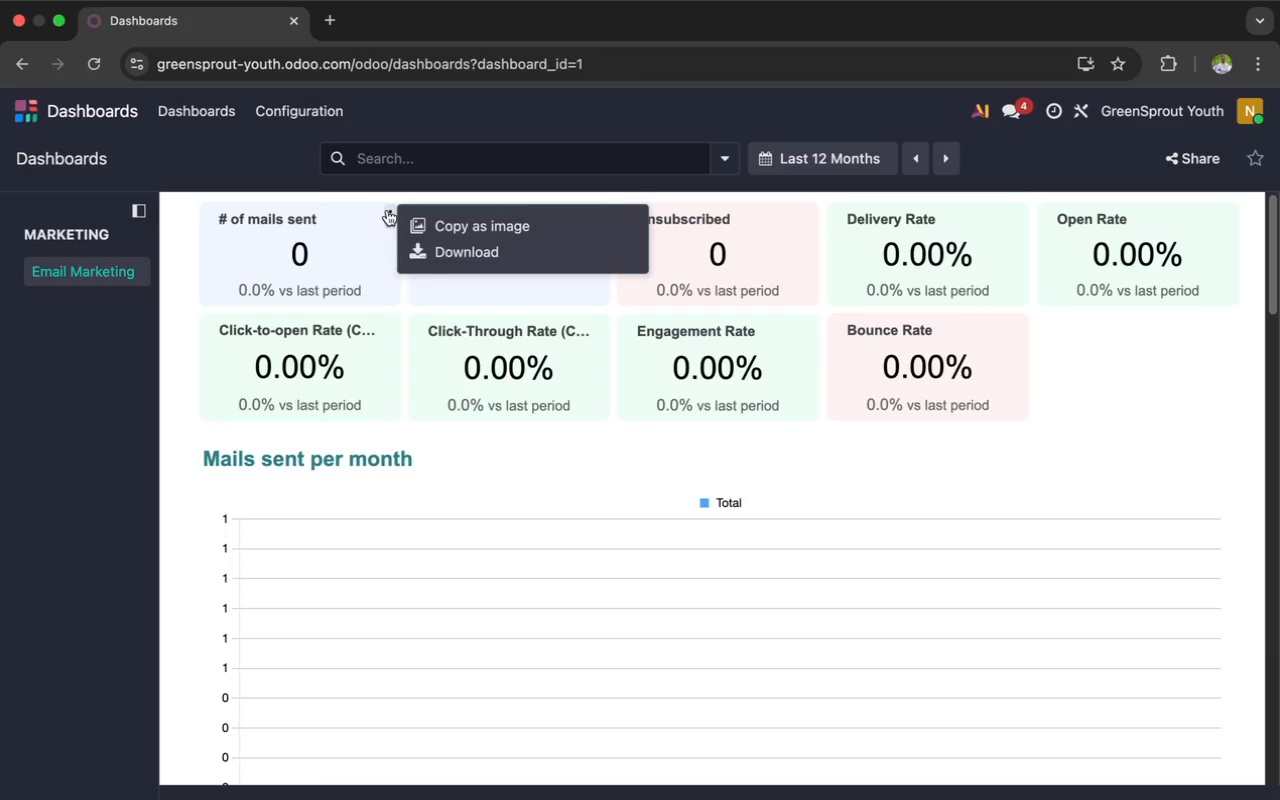 
left_click([351, 243])
 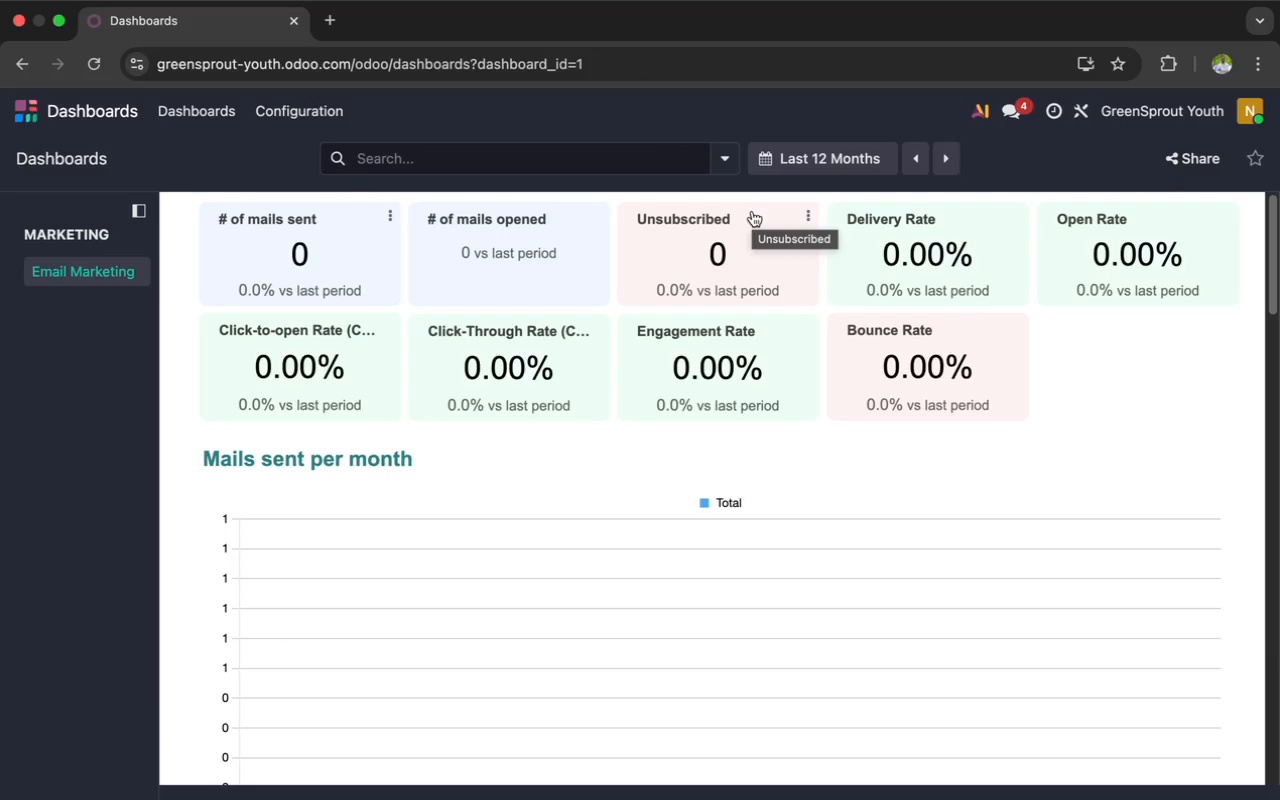 
wait(6.17)
 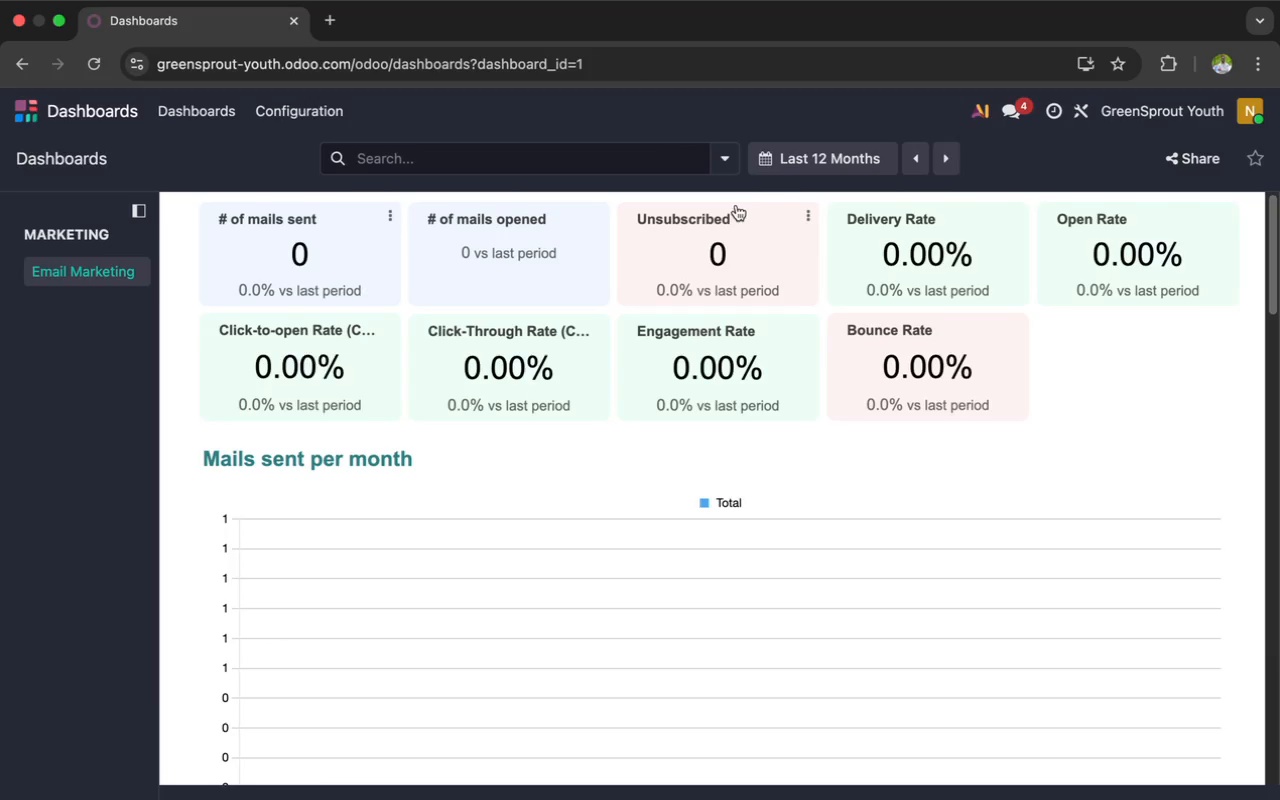 
left_click([306, 102])
 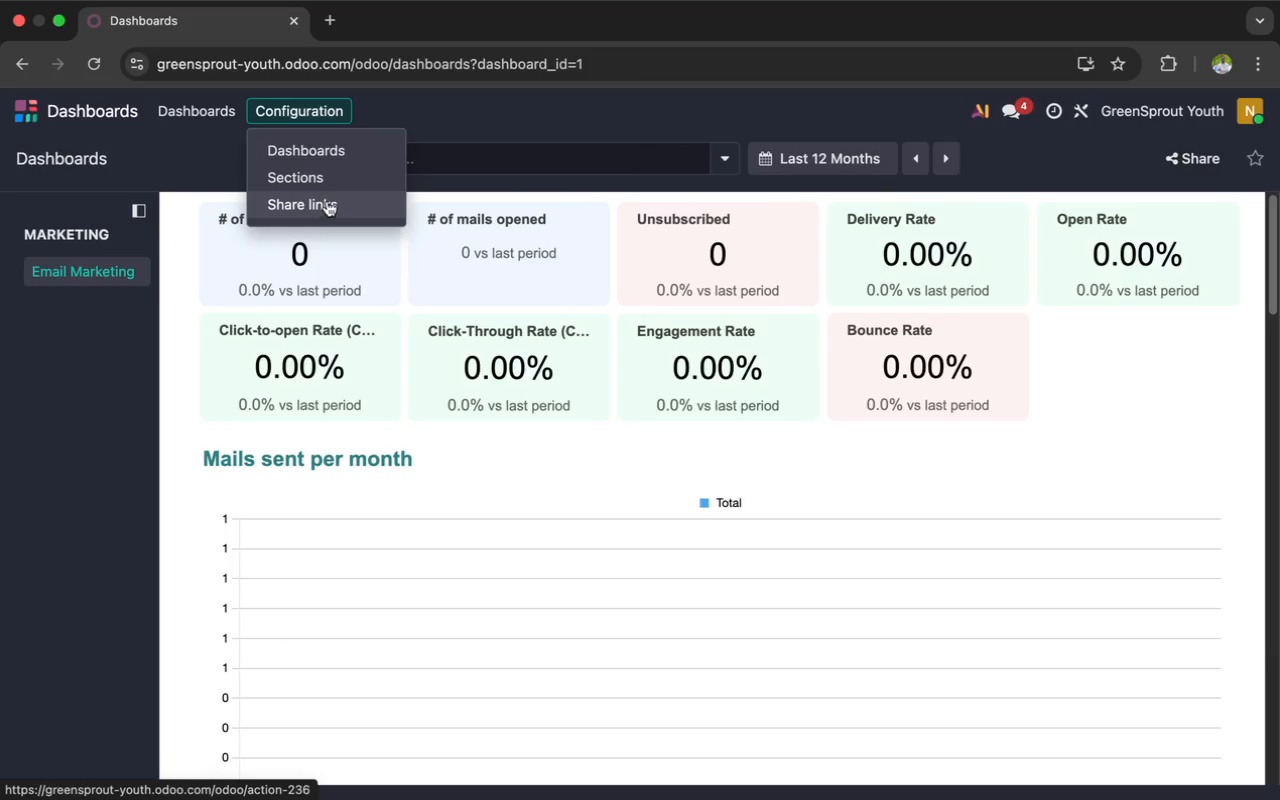 
wait(6.19)
 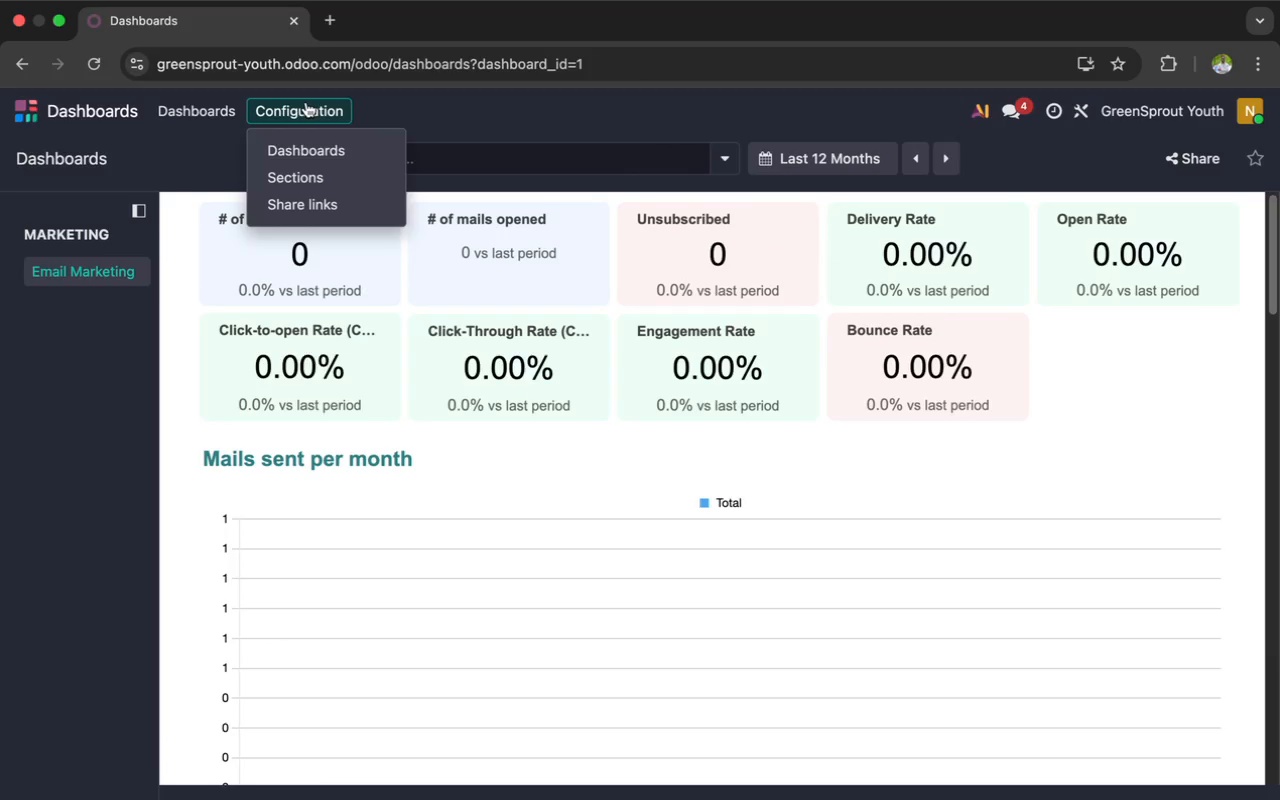 
left_click([336, 149])
 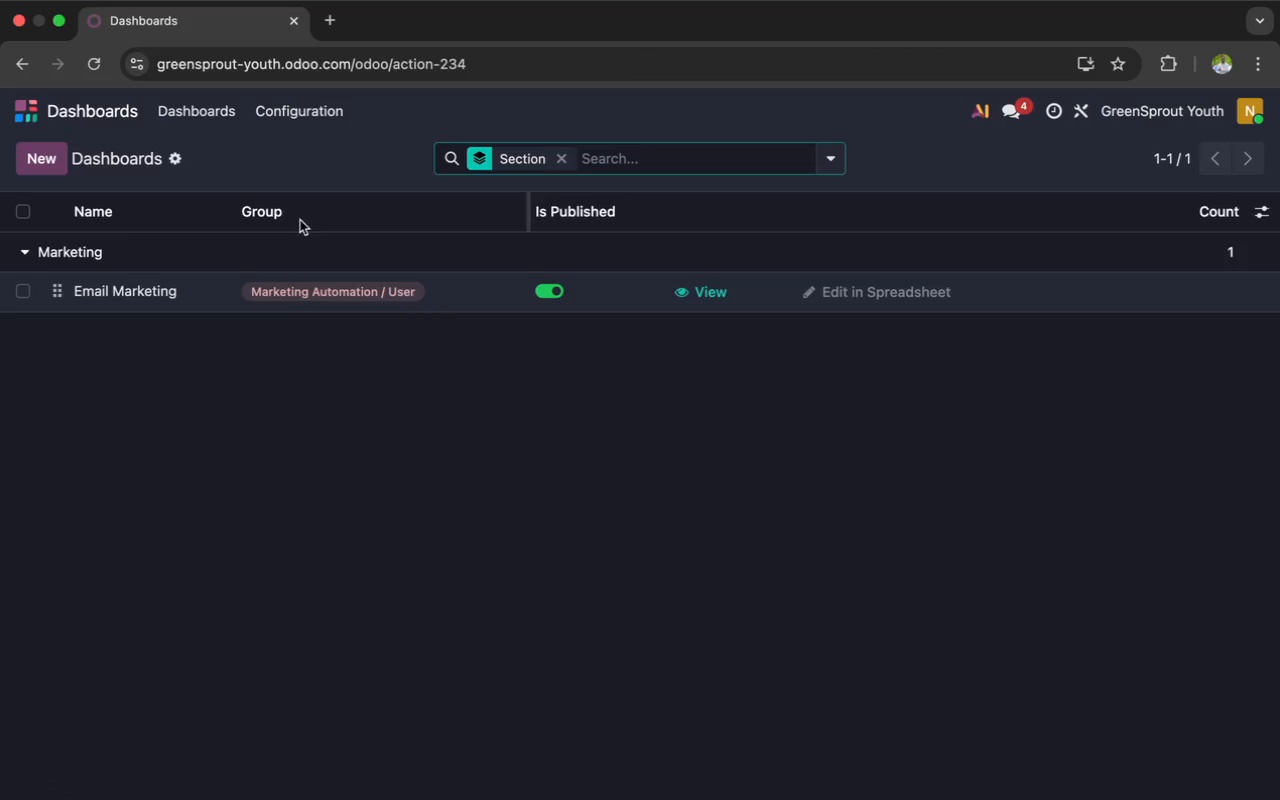 
left_click([277, 290])
 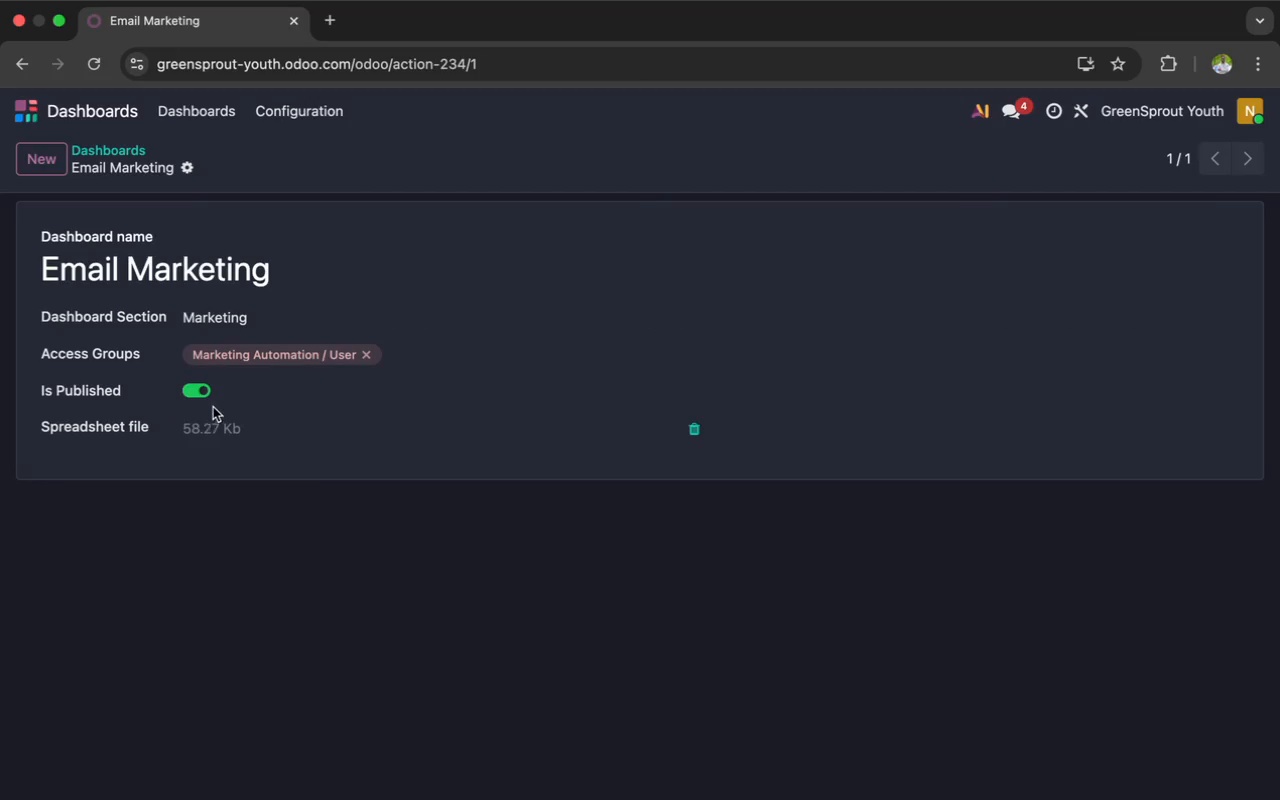 
wait(10.81)
 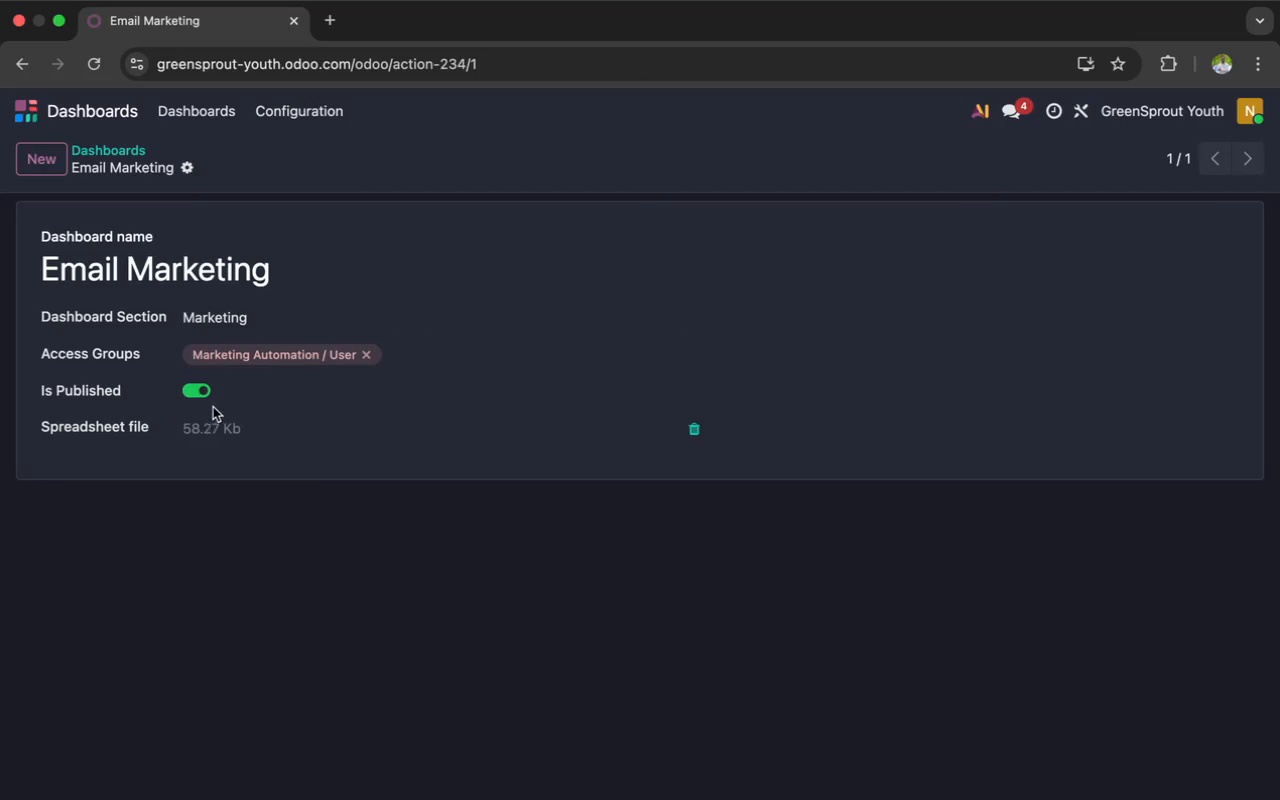 
left_click([61, 159])
 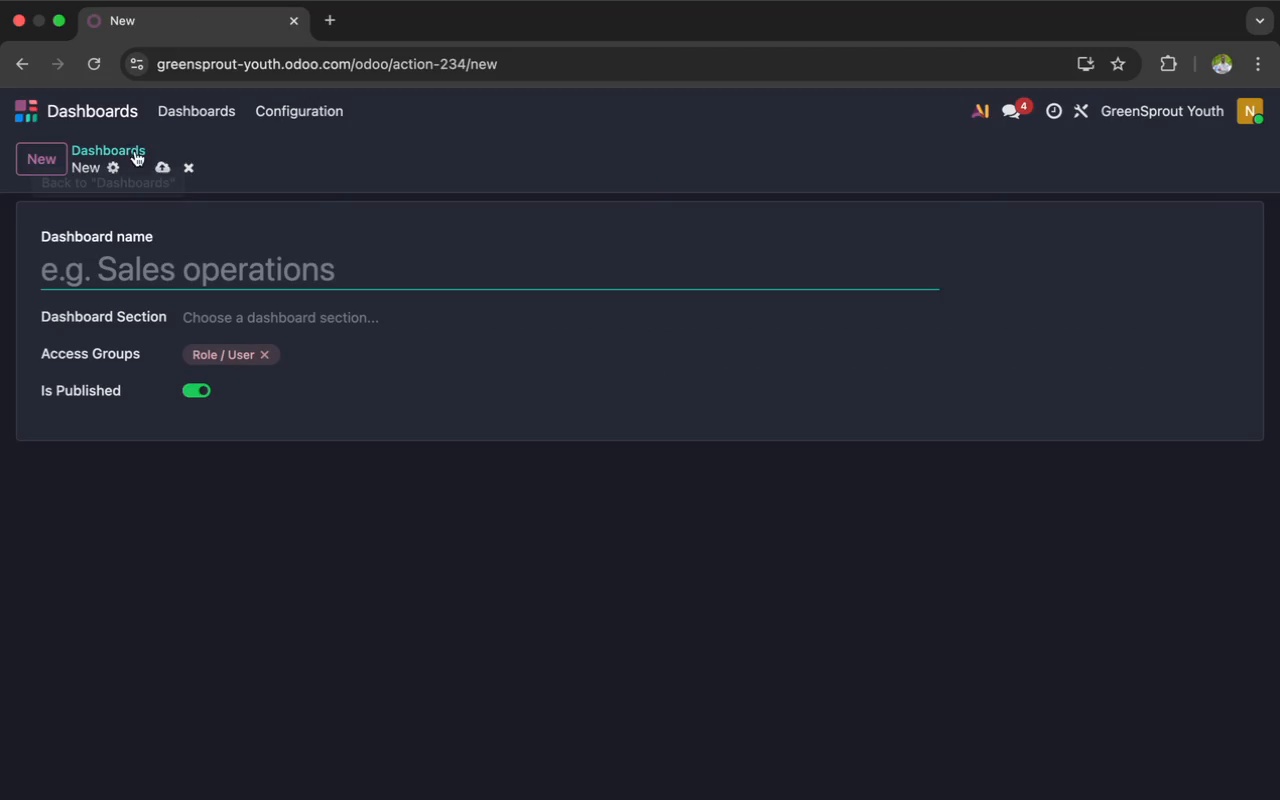 
left_click([187, 168])
 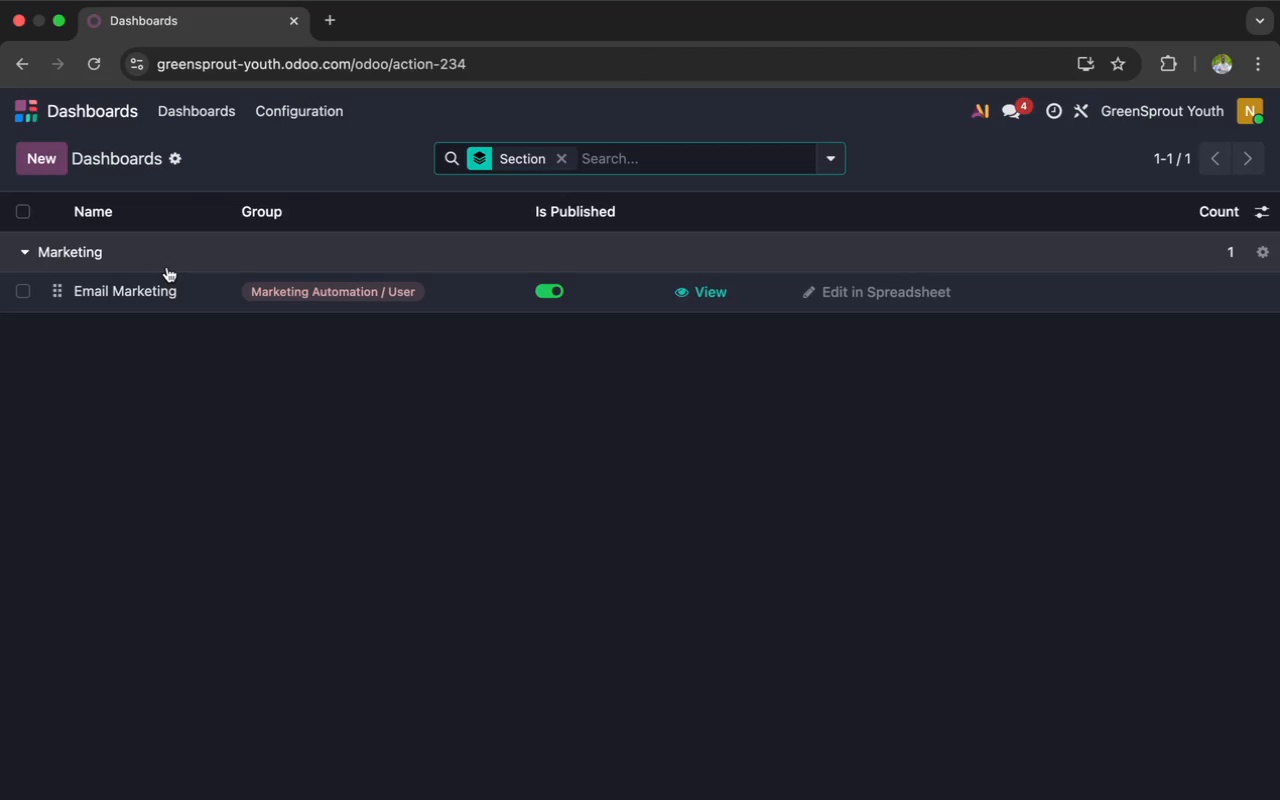 
left_click([21, 278])
 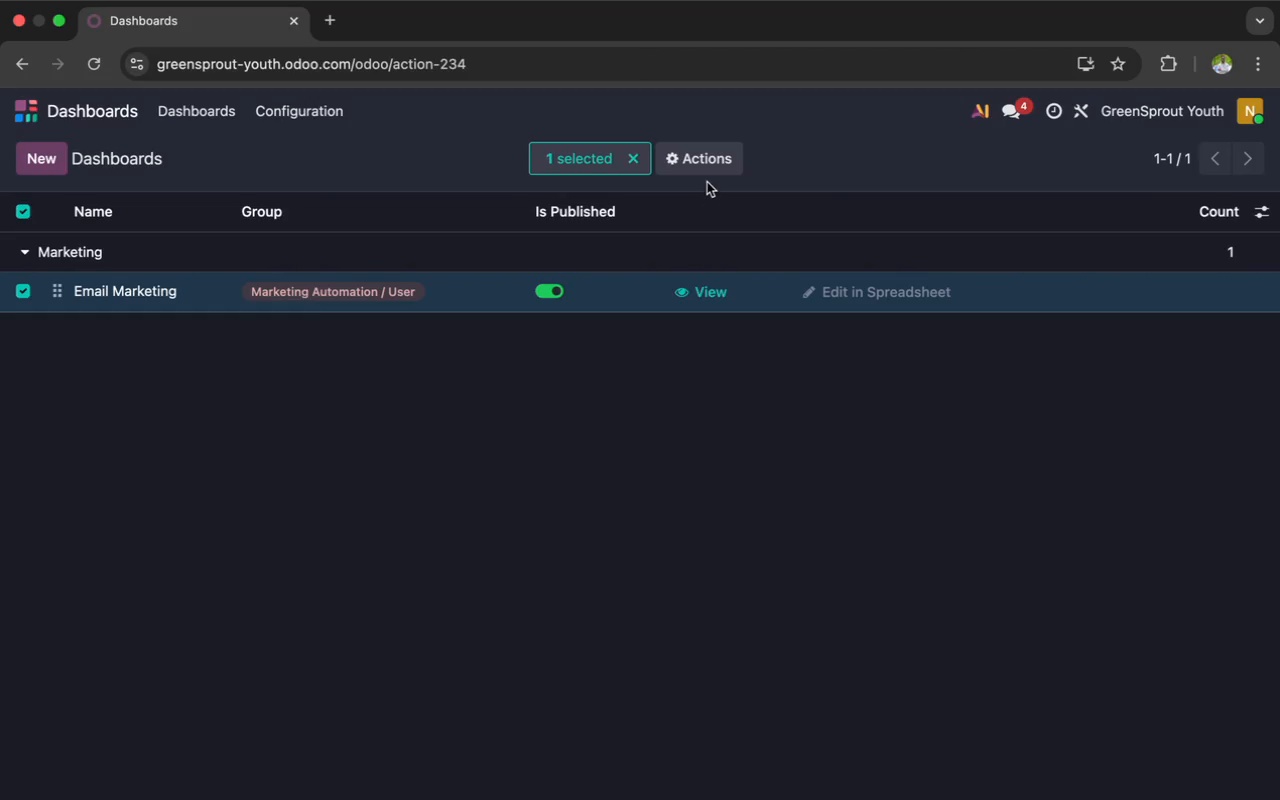 
left_click([704, 163])
 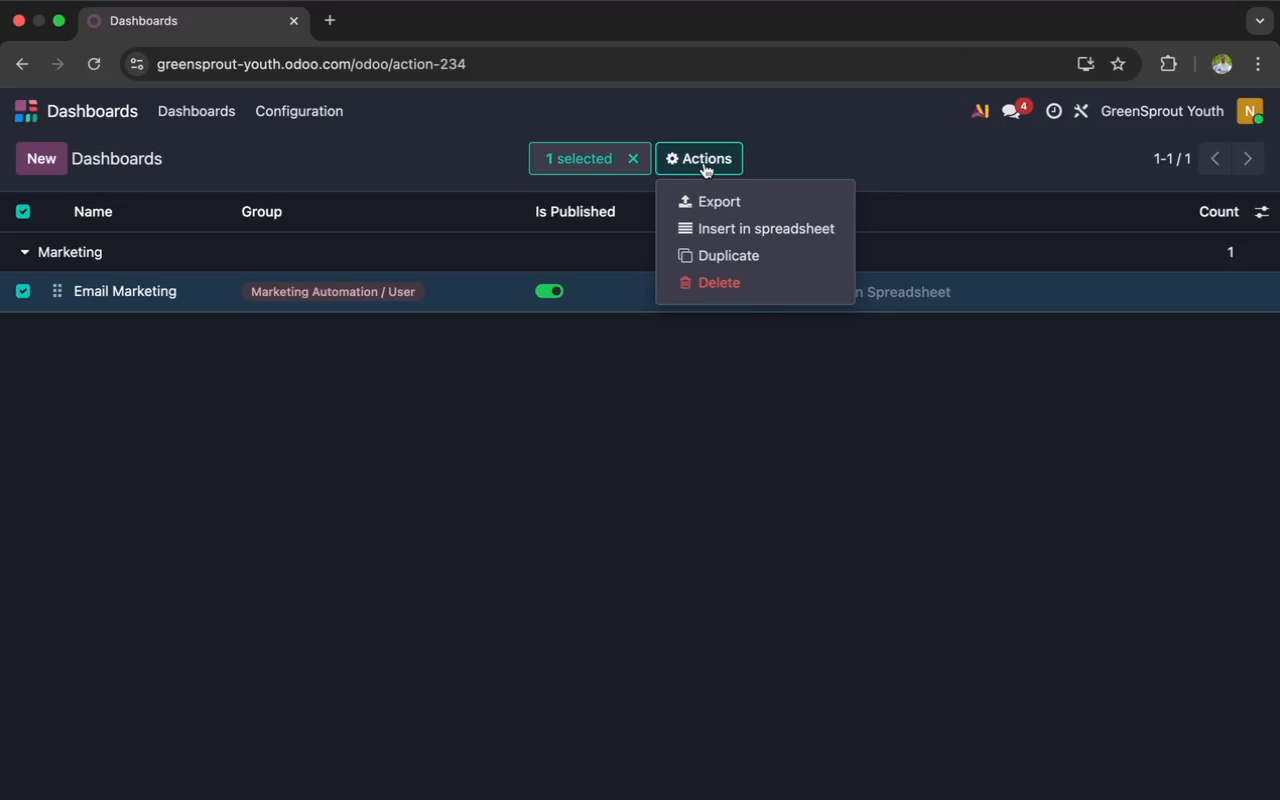 
wait(6.87)
 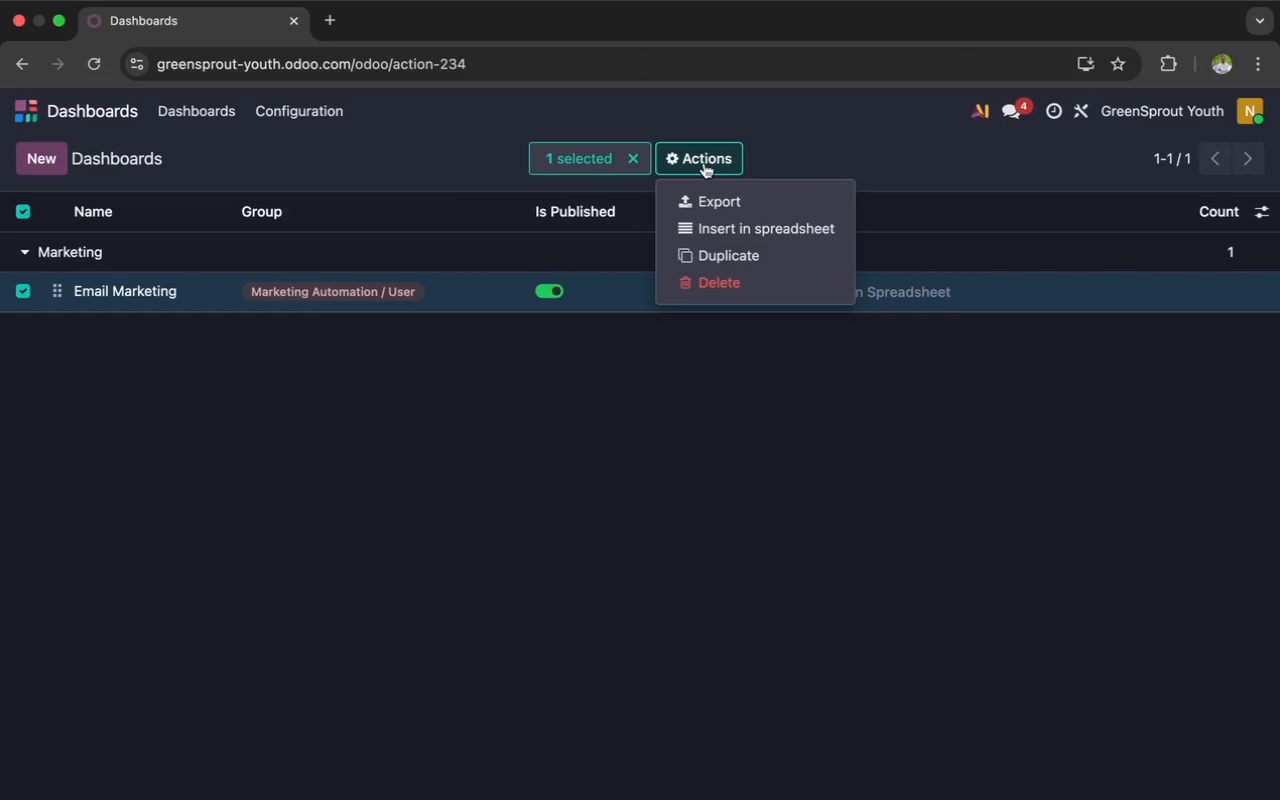 
left_click([709, 227])
 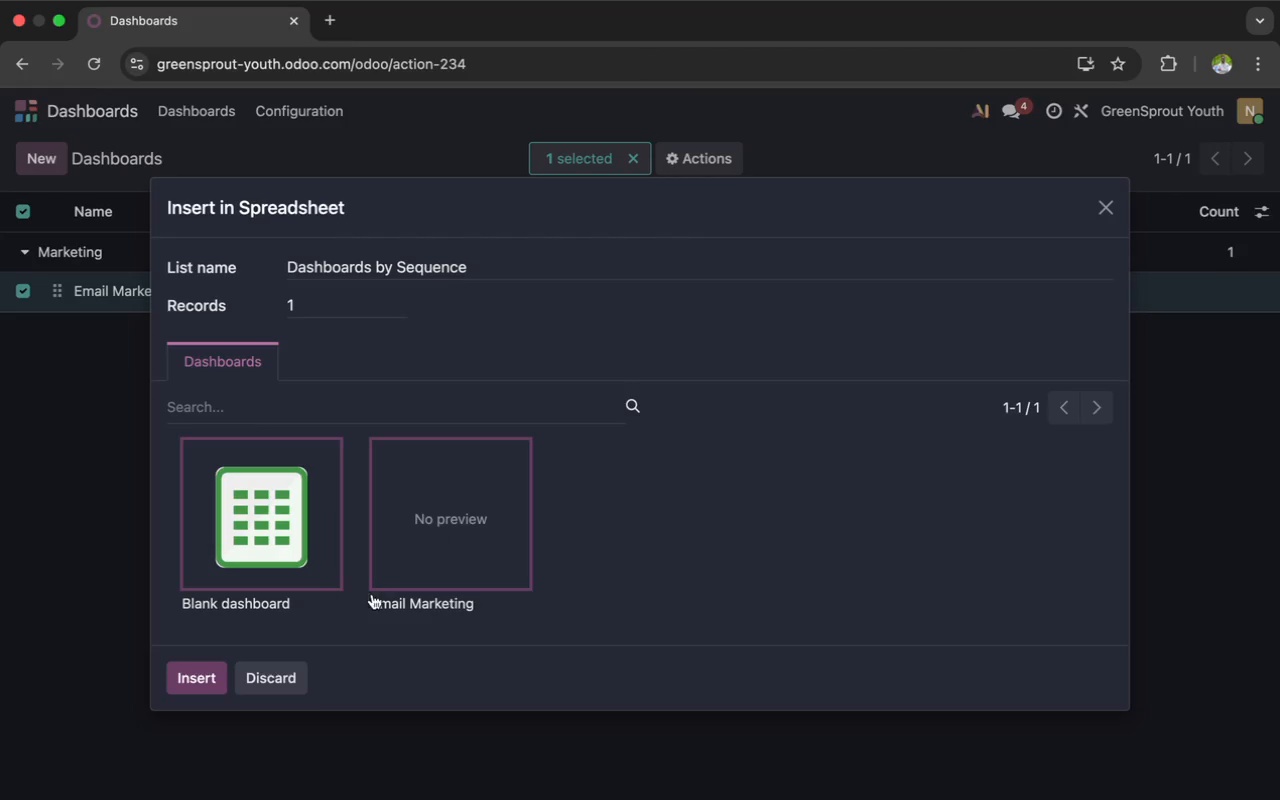 
left_click([275, 676])
 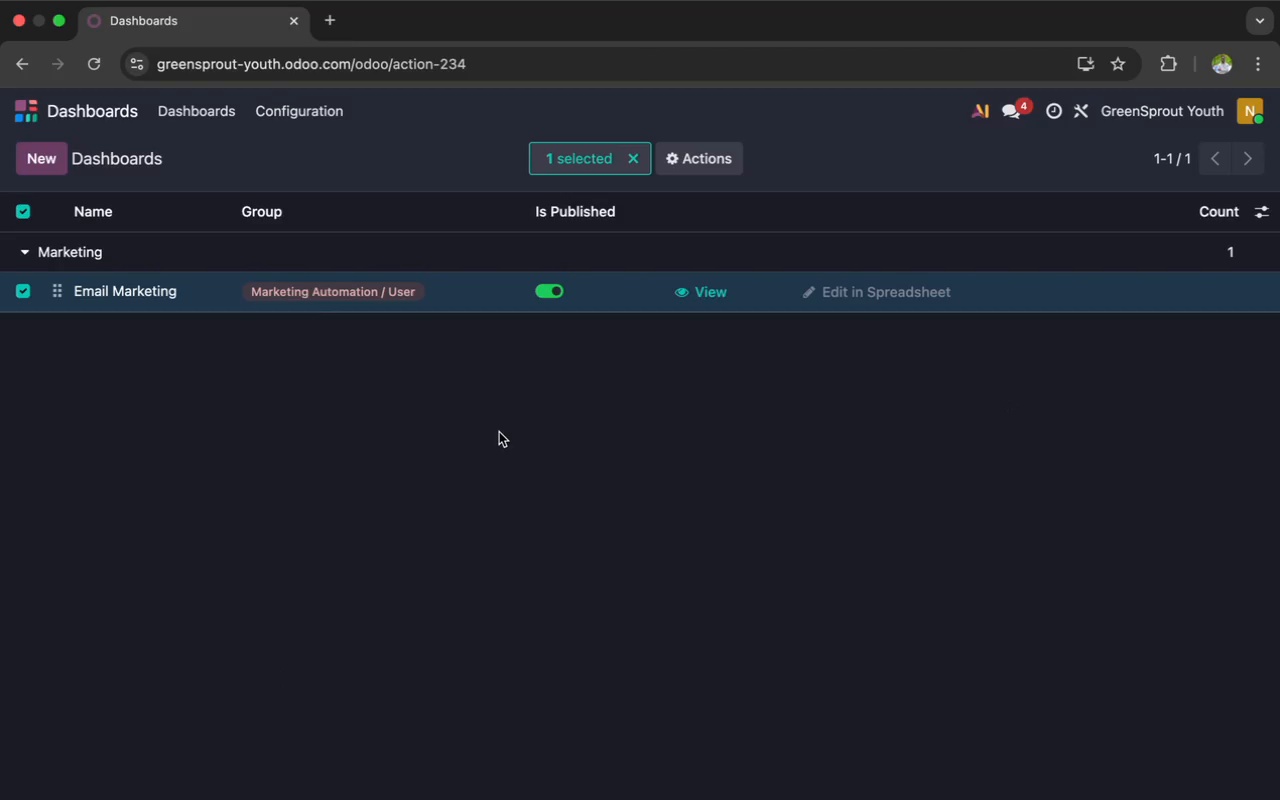 
left_click([500, 433])
 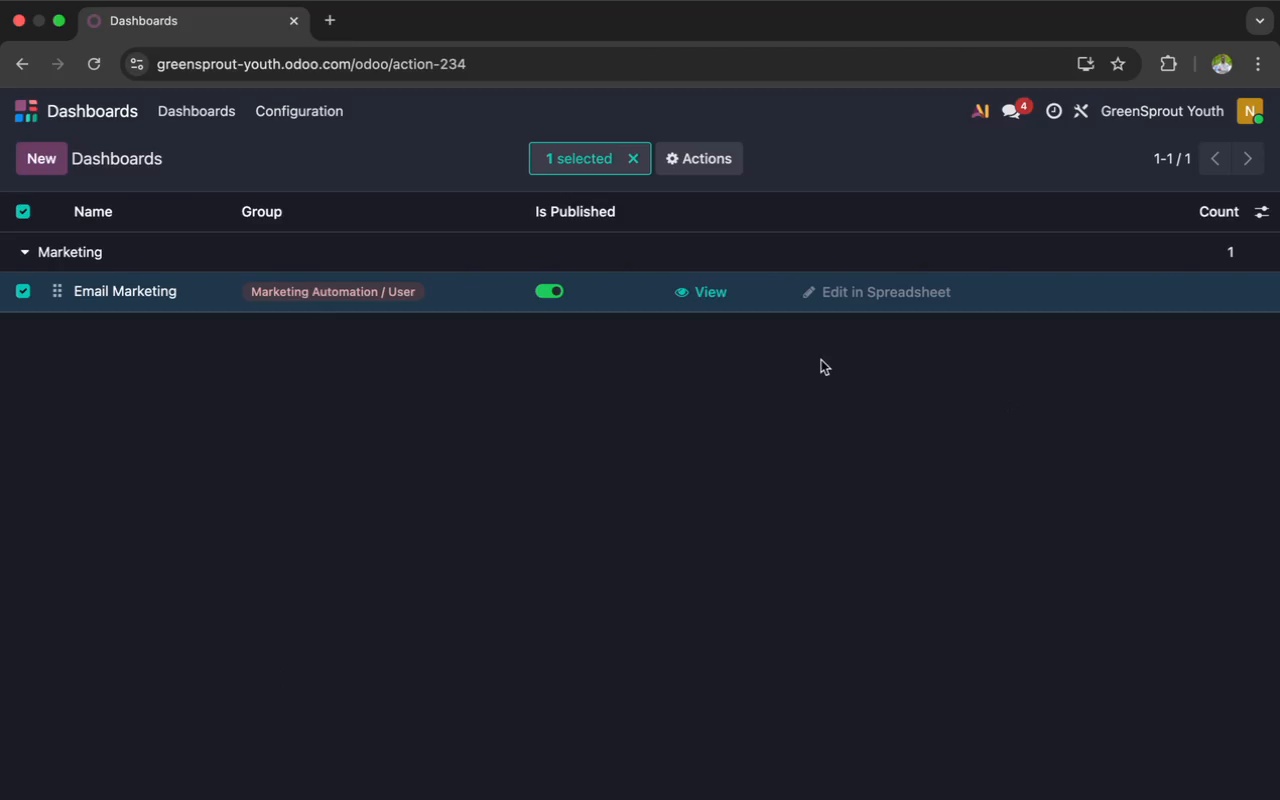 
left_click([1041, 318])
 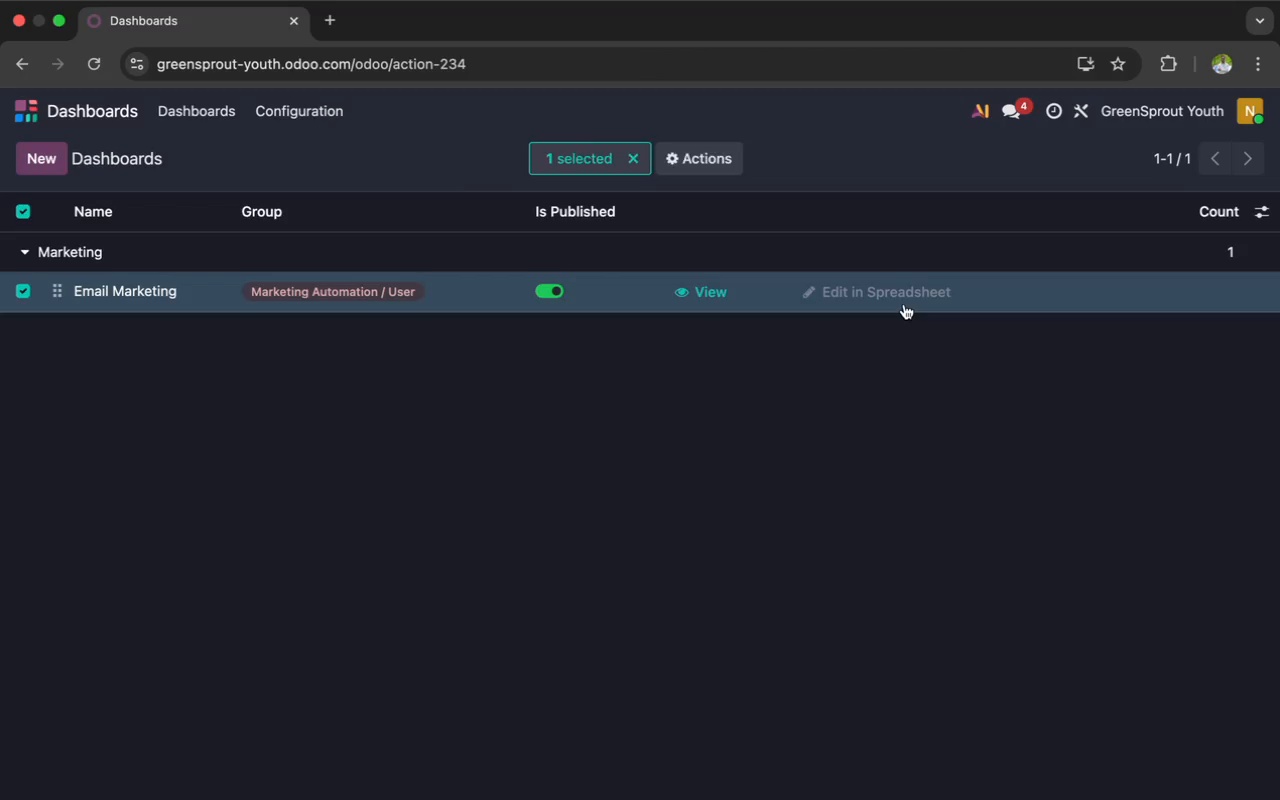 
left_click([904, 304])
 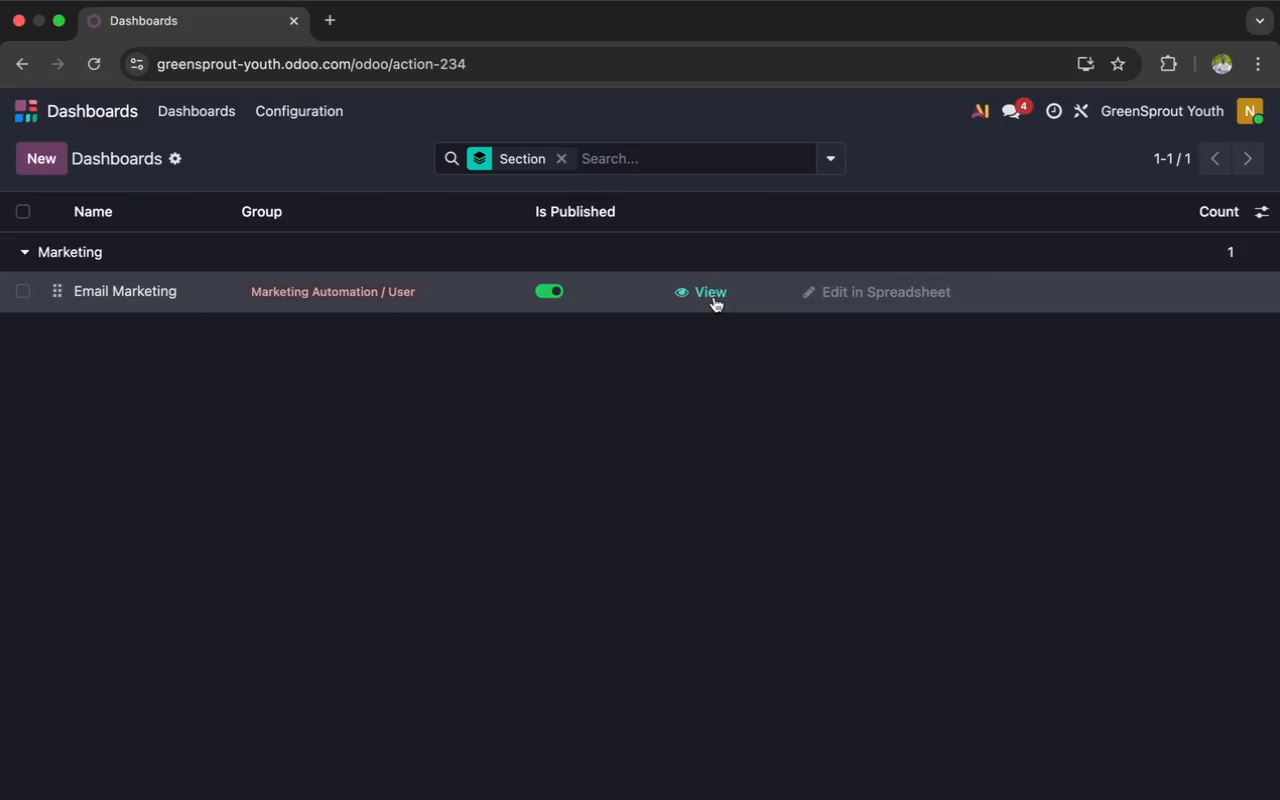 
left_click([712, 292])
 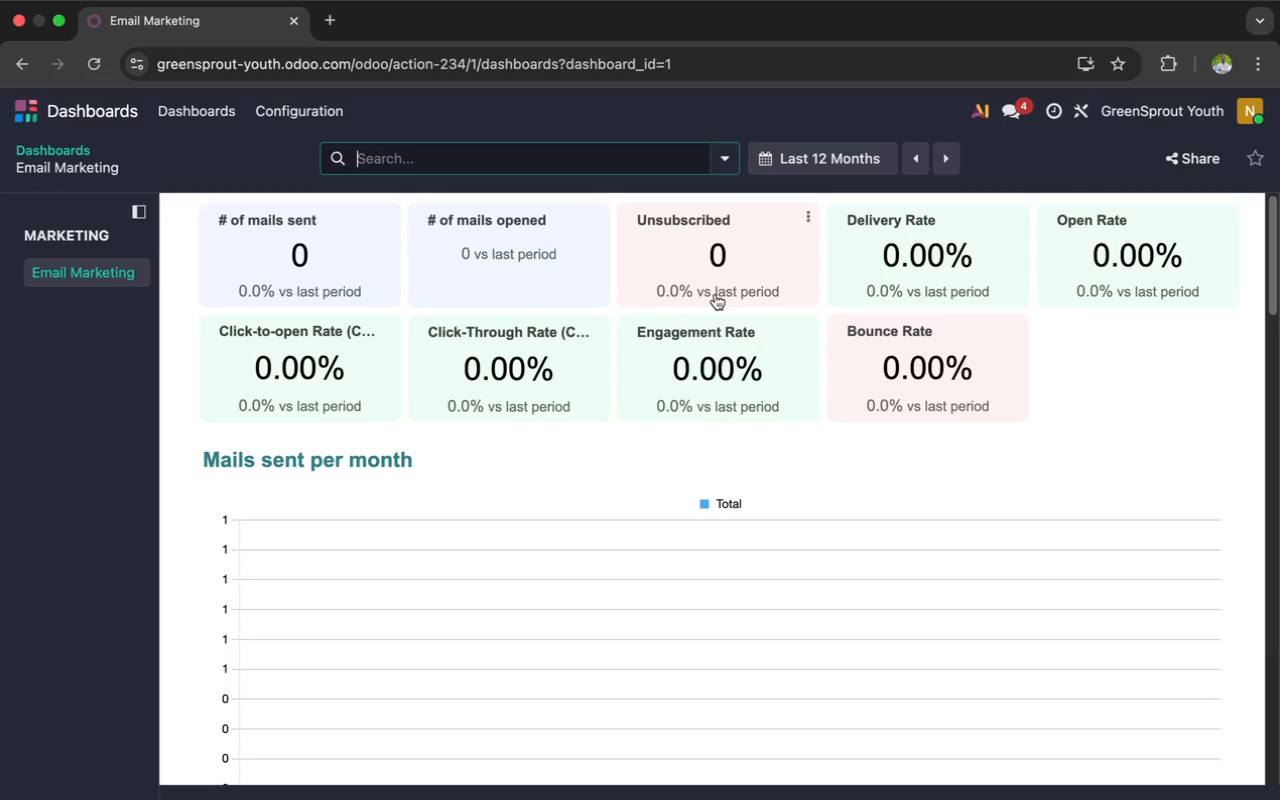 
scroll: coordinate [763, 370], scroll_direction: up, amount: 1.0
 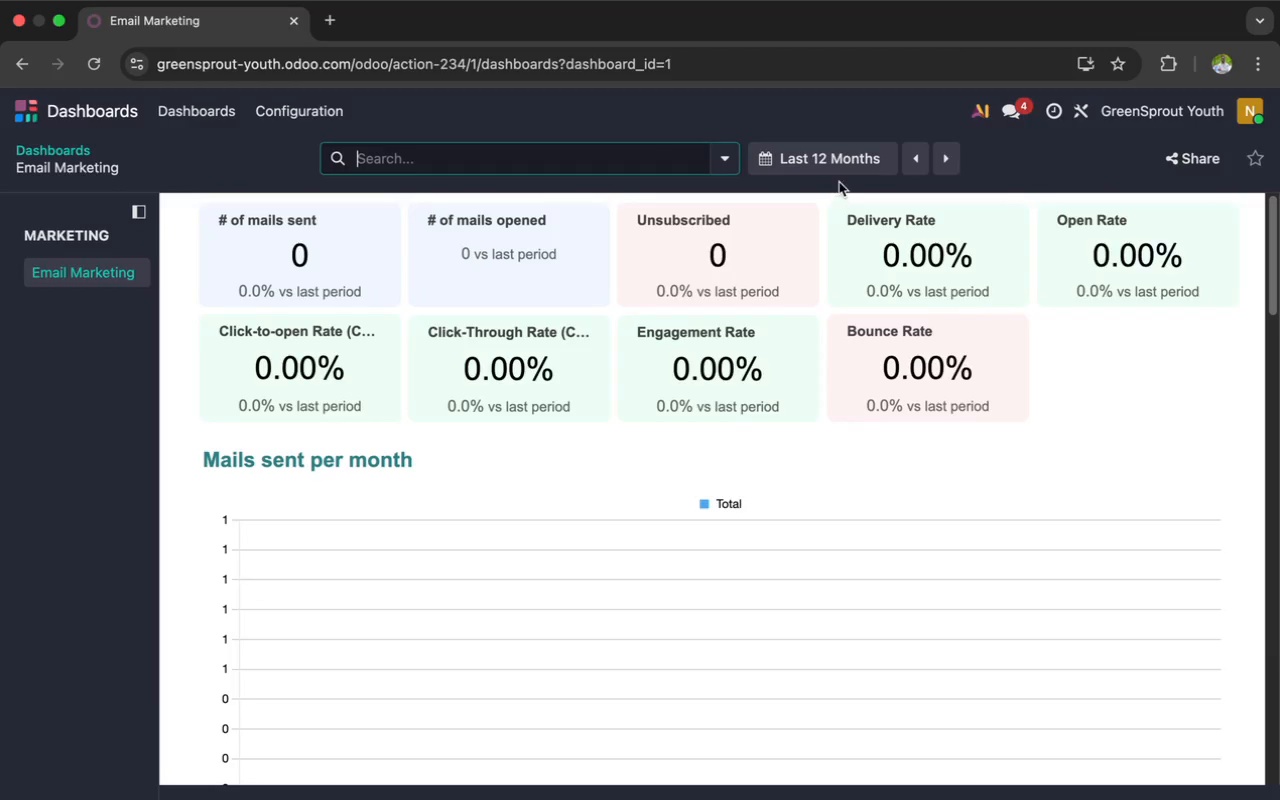 
left_click([838, 158])
 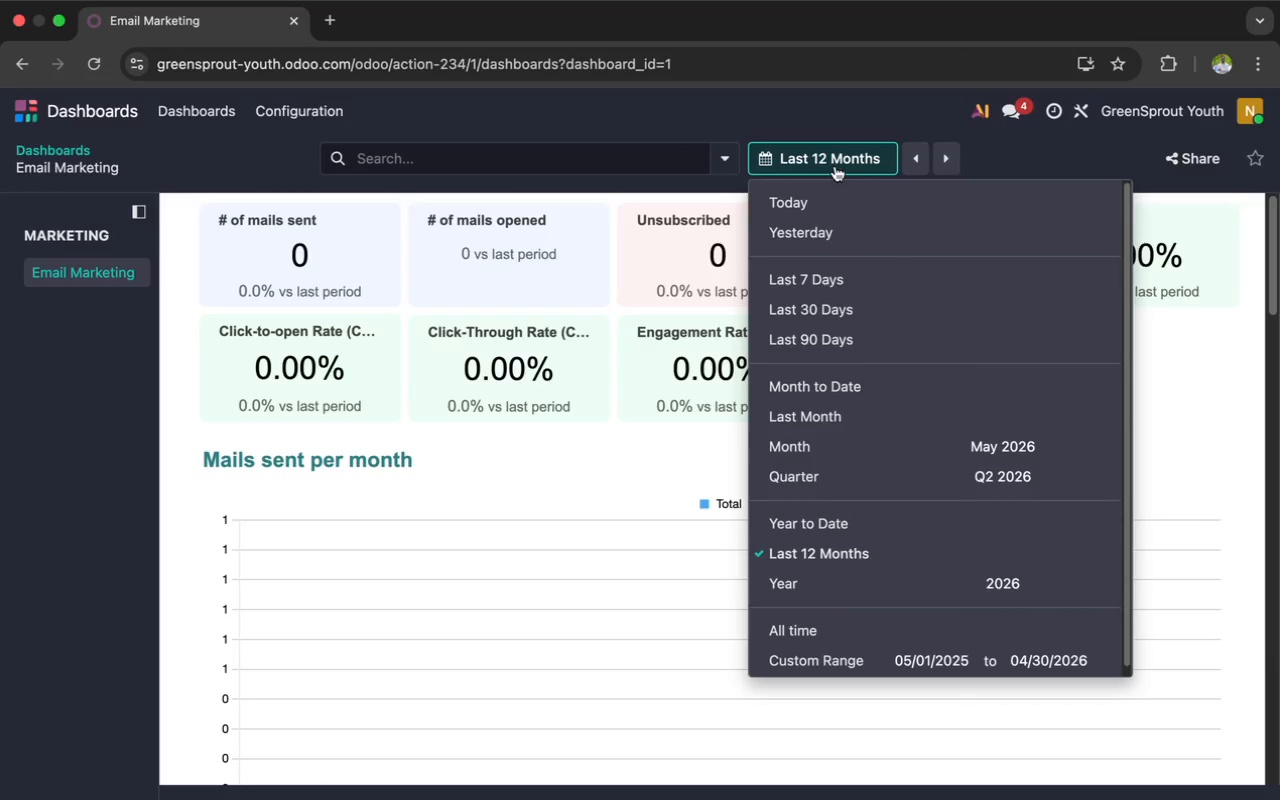 
left_click([818, 199])
 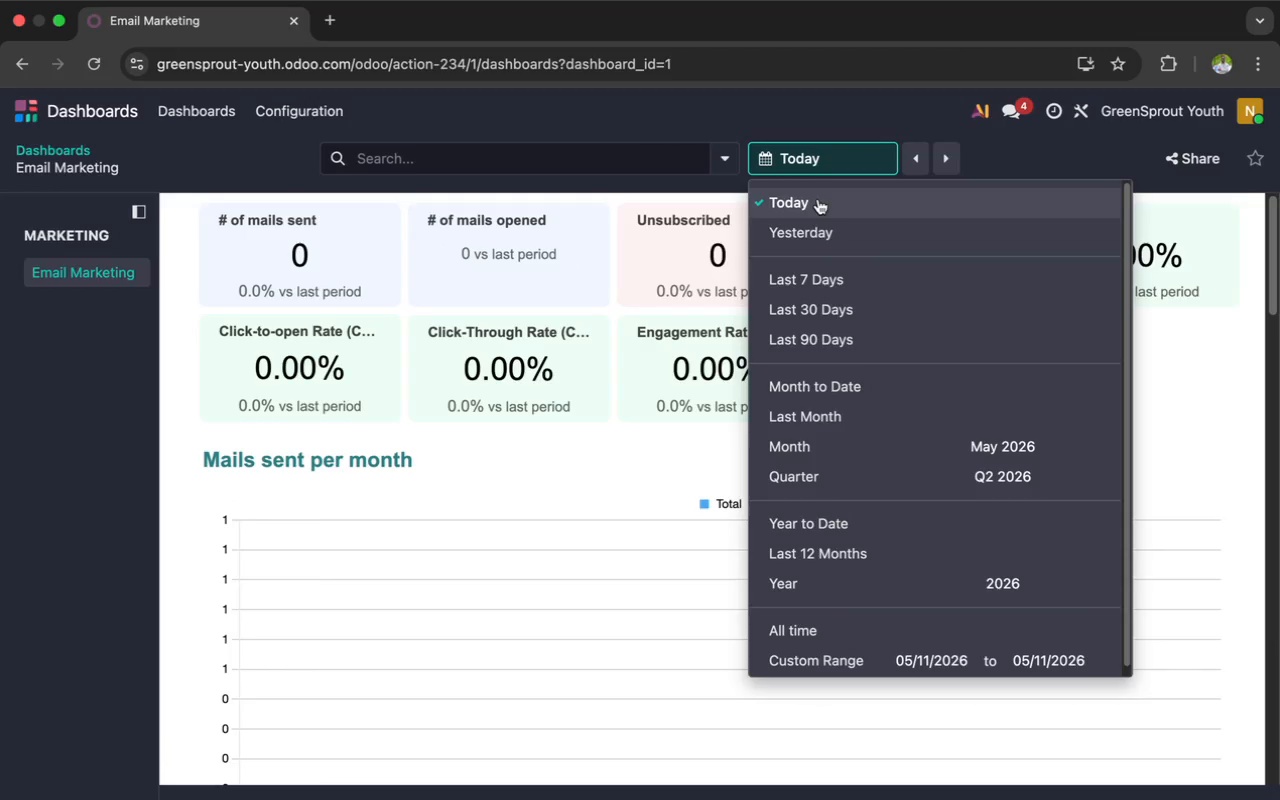 
left_click([807, 227])
 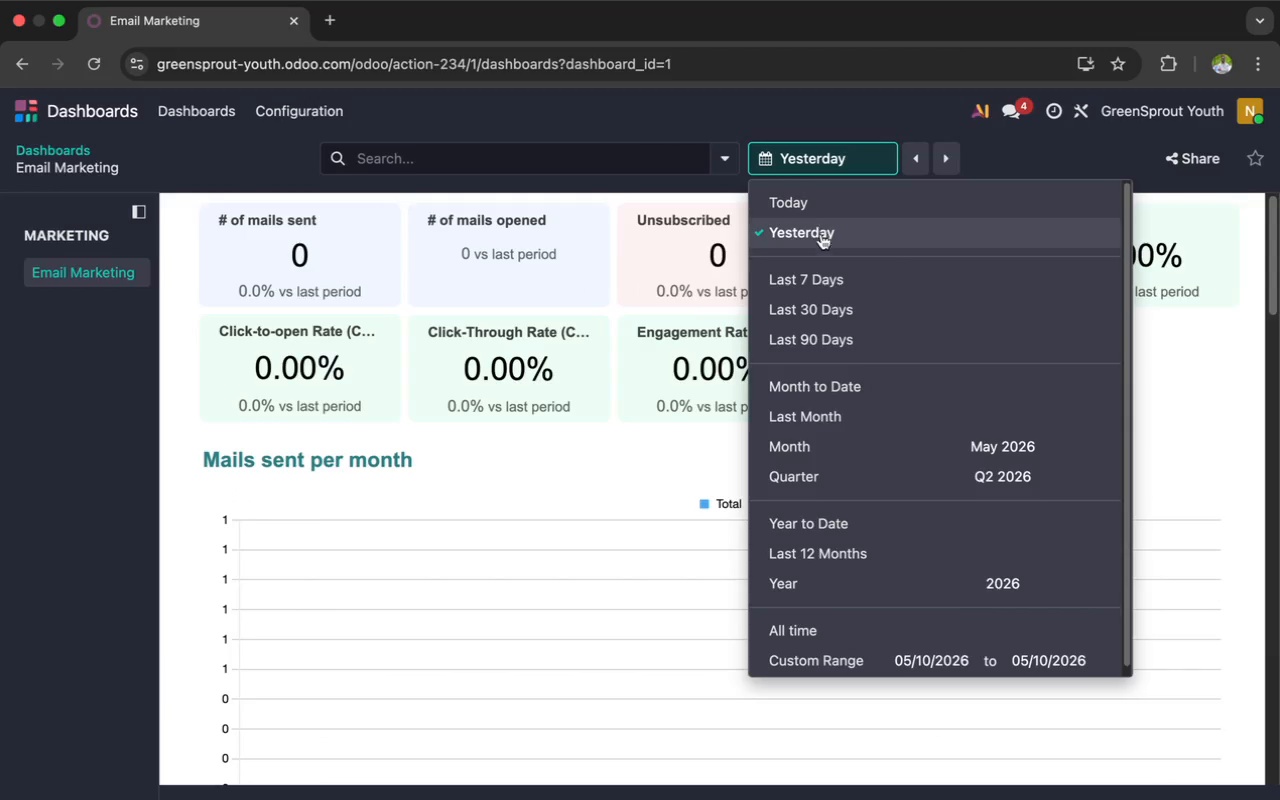 
left_click([811, 275])
 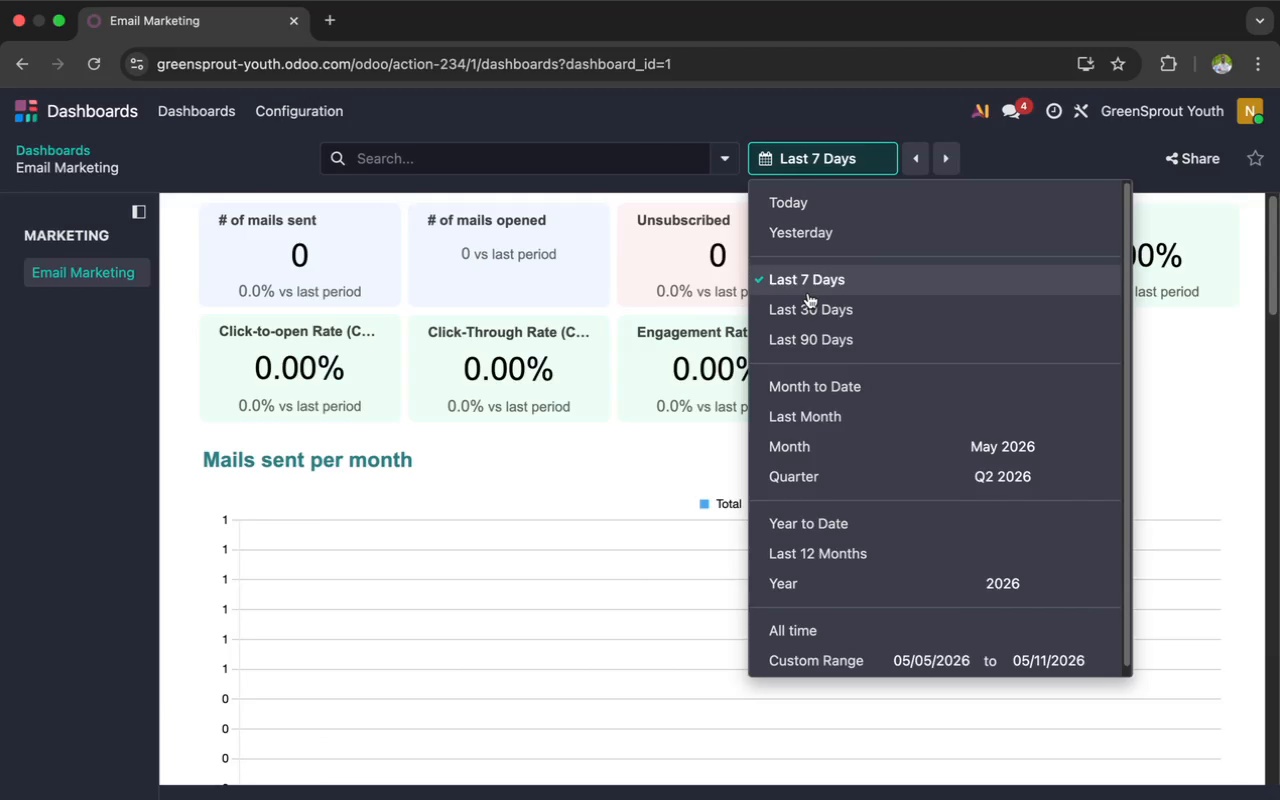 
left_click([808, 305])
 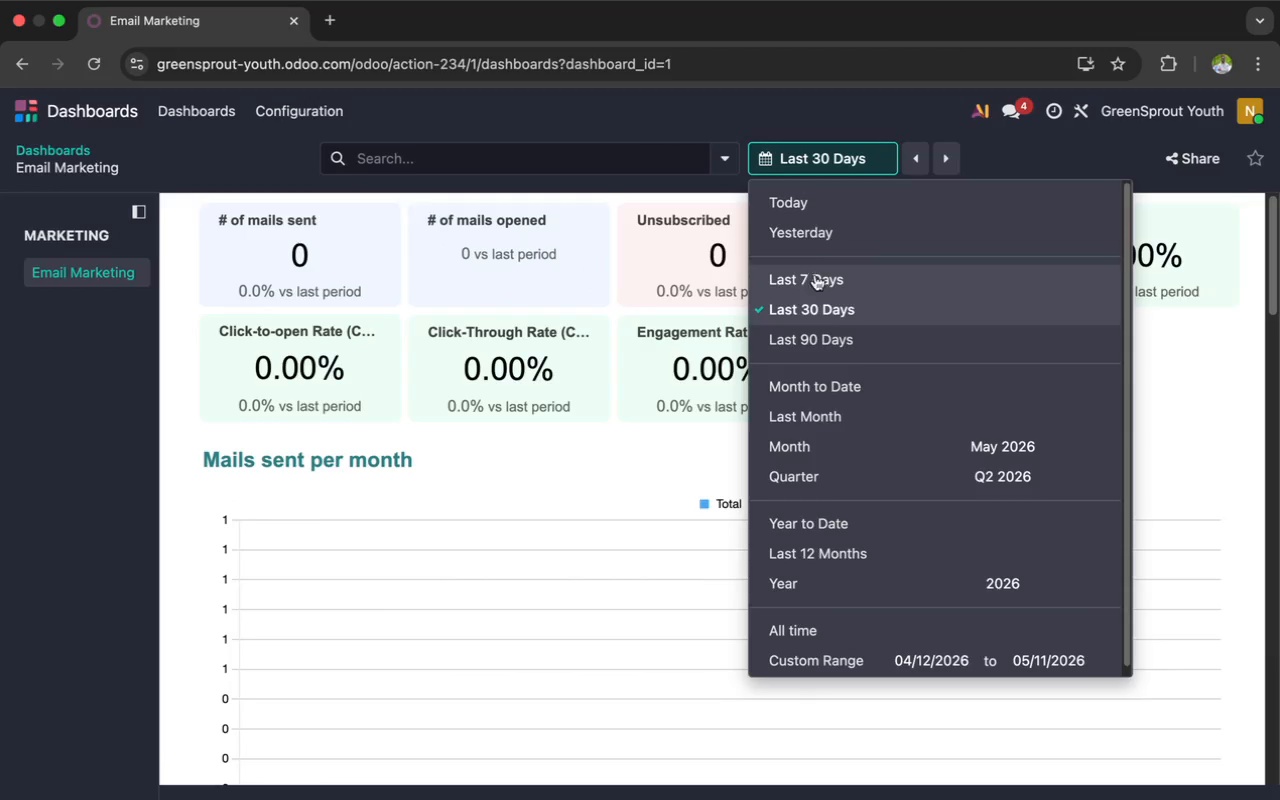 
left_click([808, 211])
 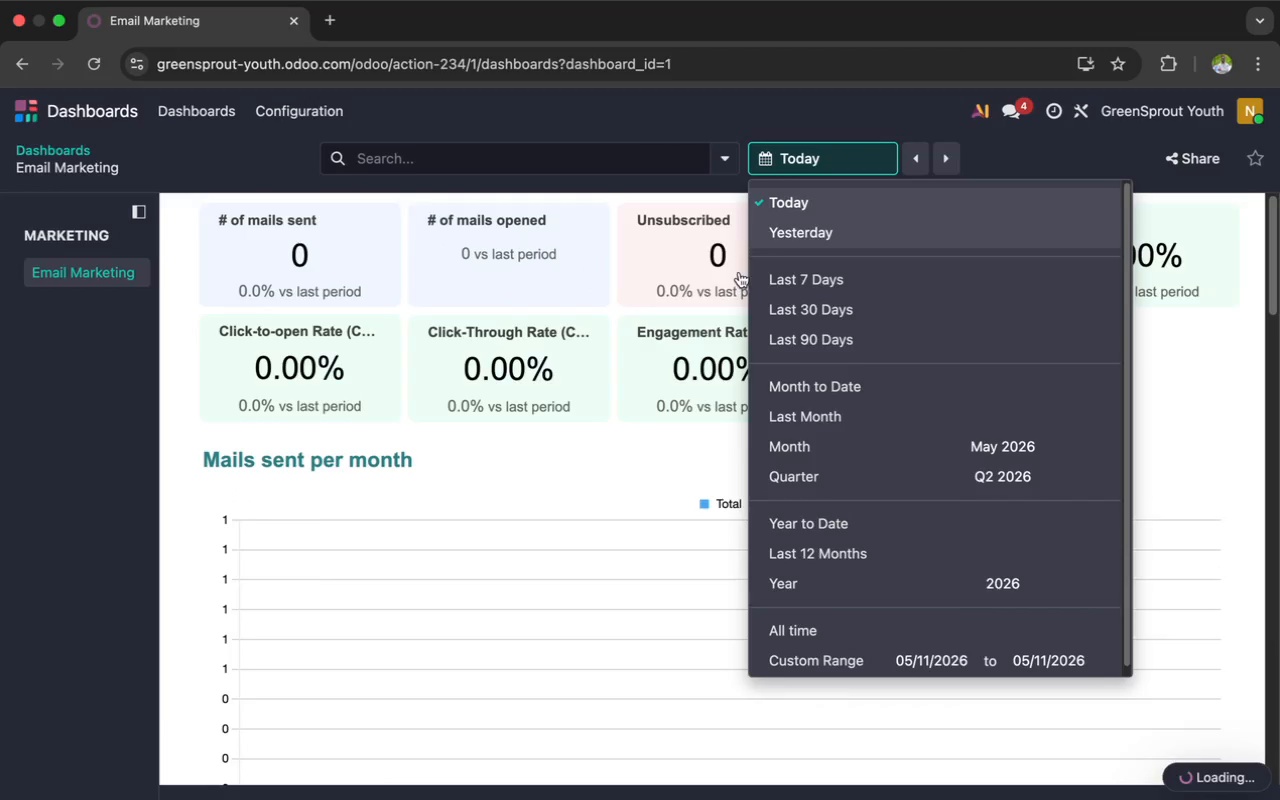 
mouse_move([681, 417])
 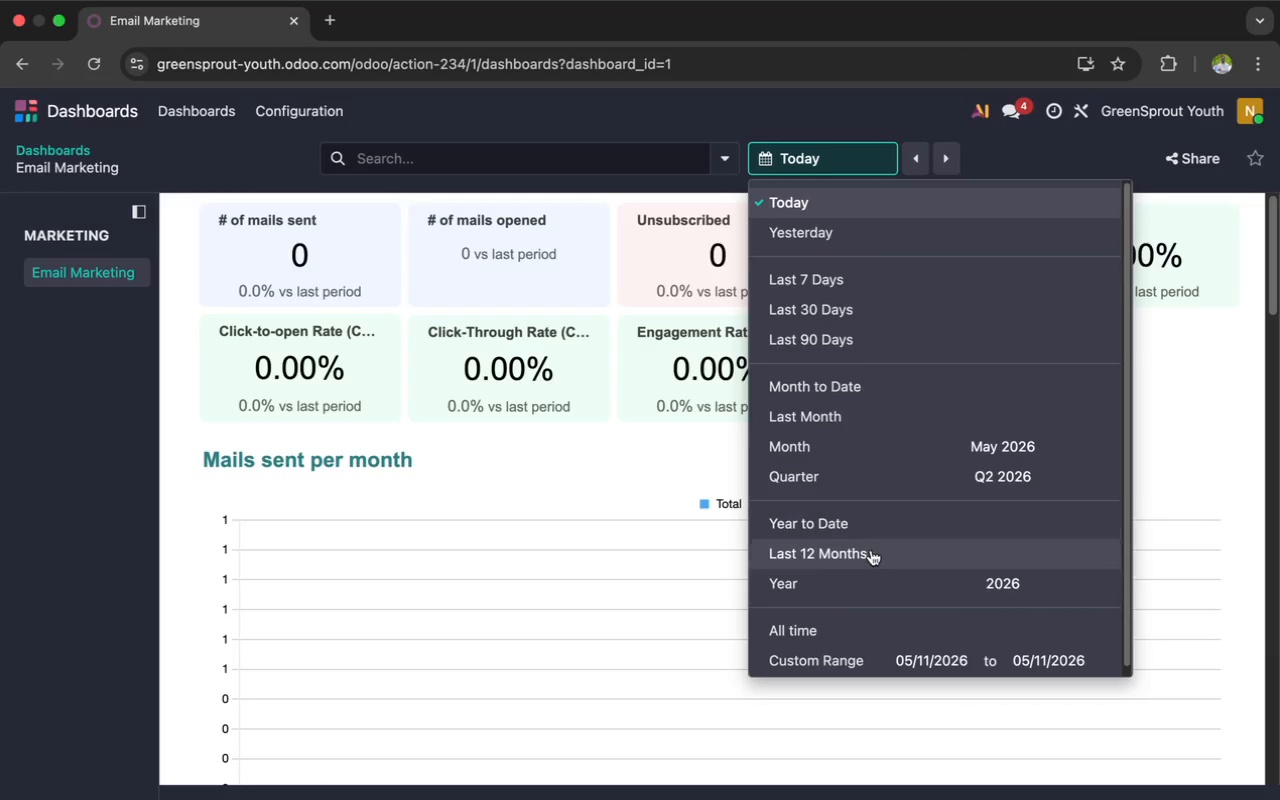 
wait(5.35)
 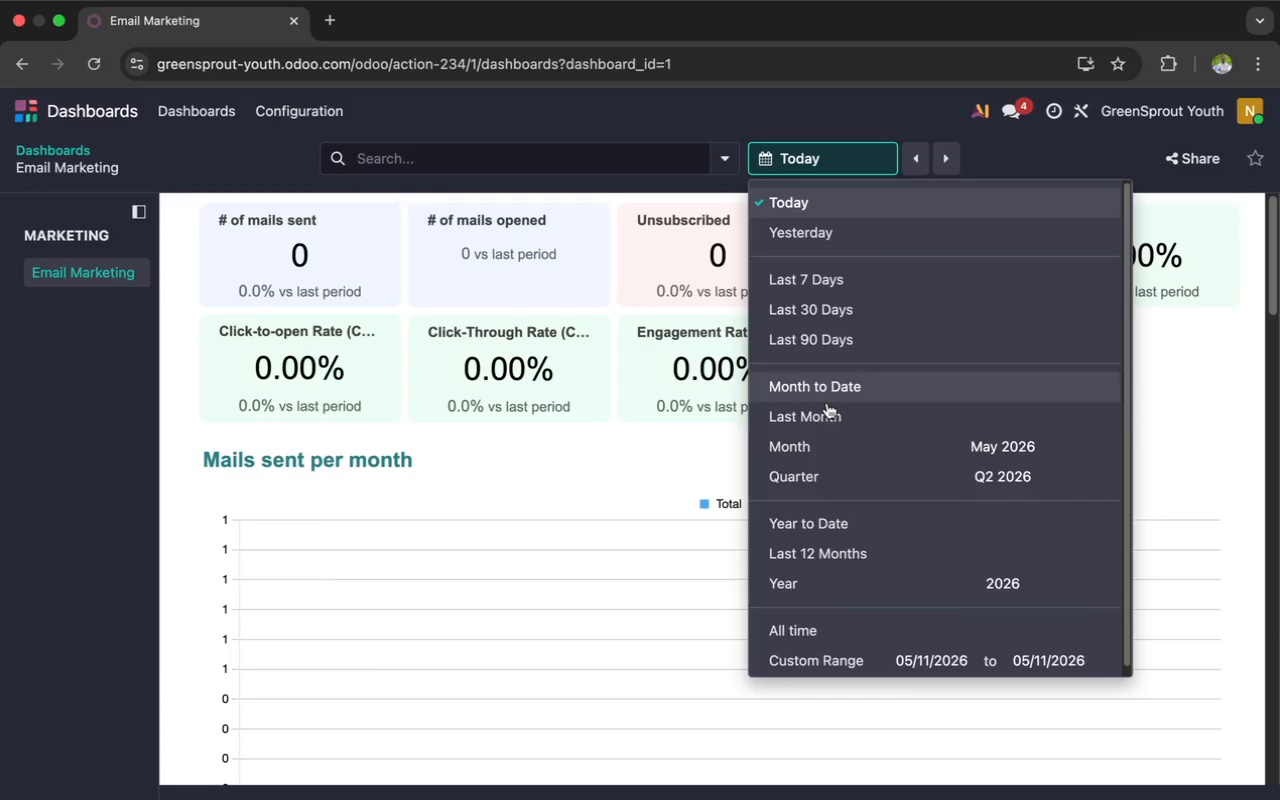 
left_click([836, 622])
 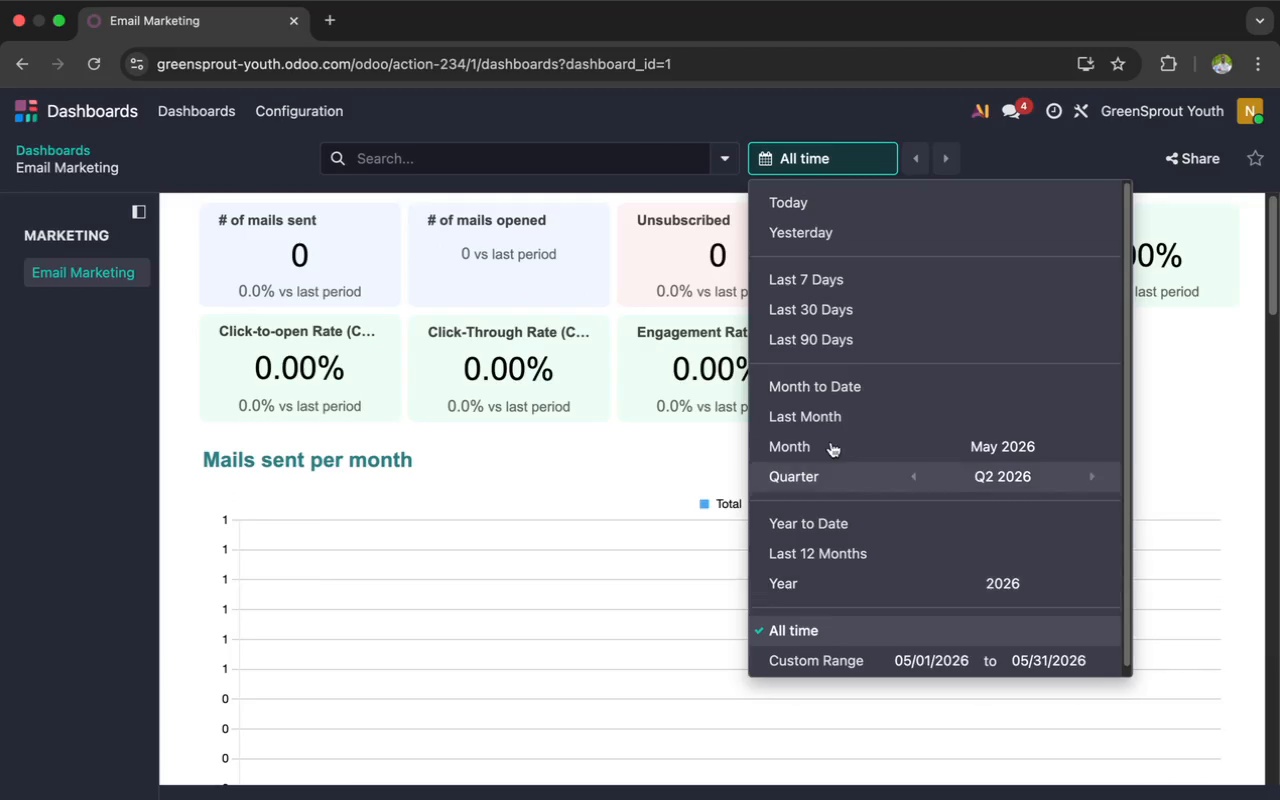 
left_click([780, 200])
 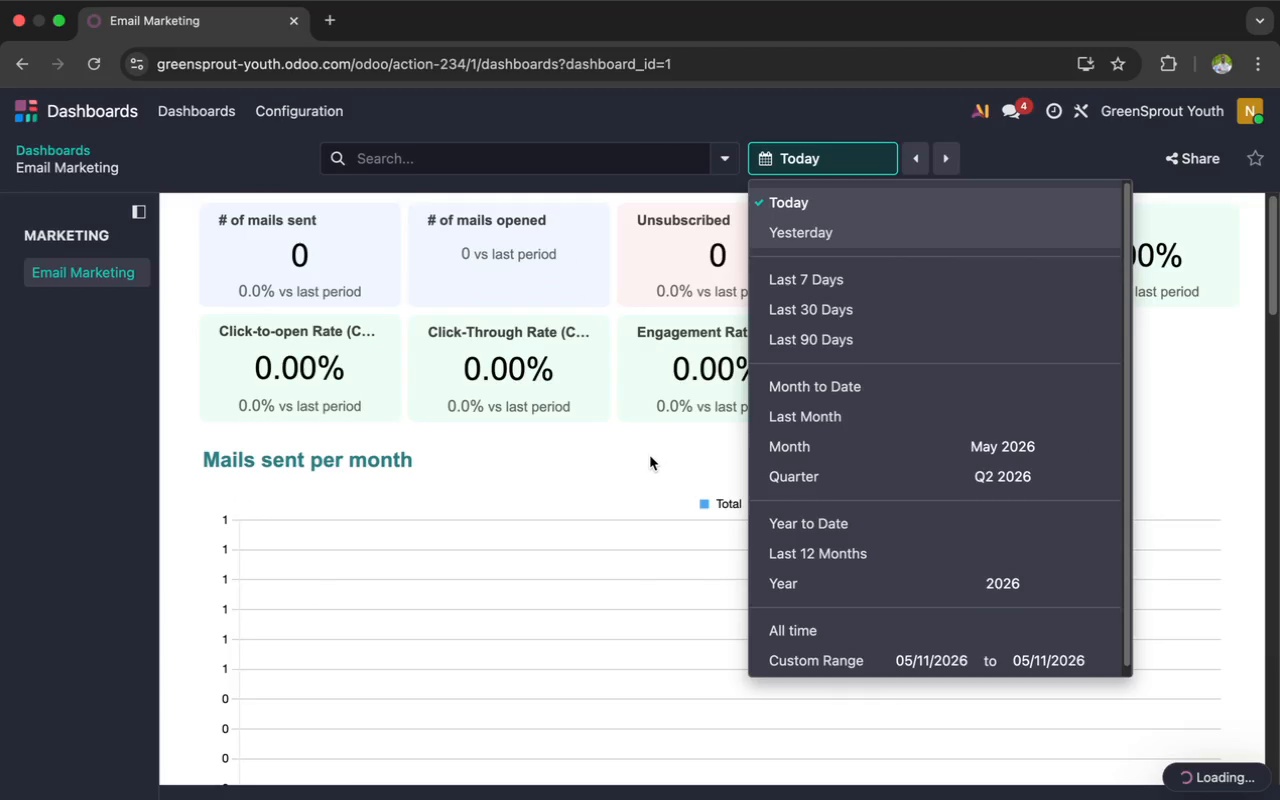 
left_click([649, 455])
 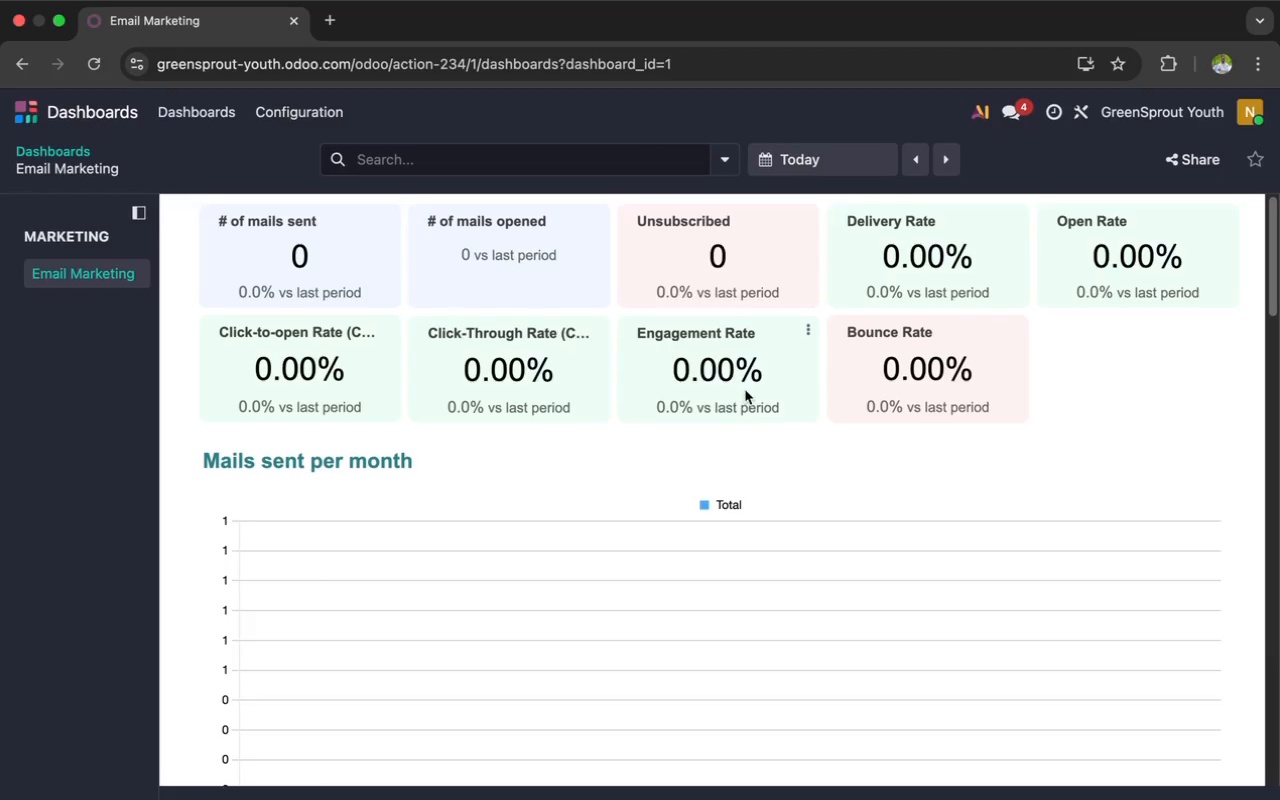 
scroll: coordinate [745, 390], scroll_direction: up, amount: 20.0
 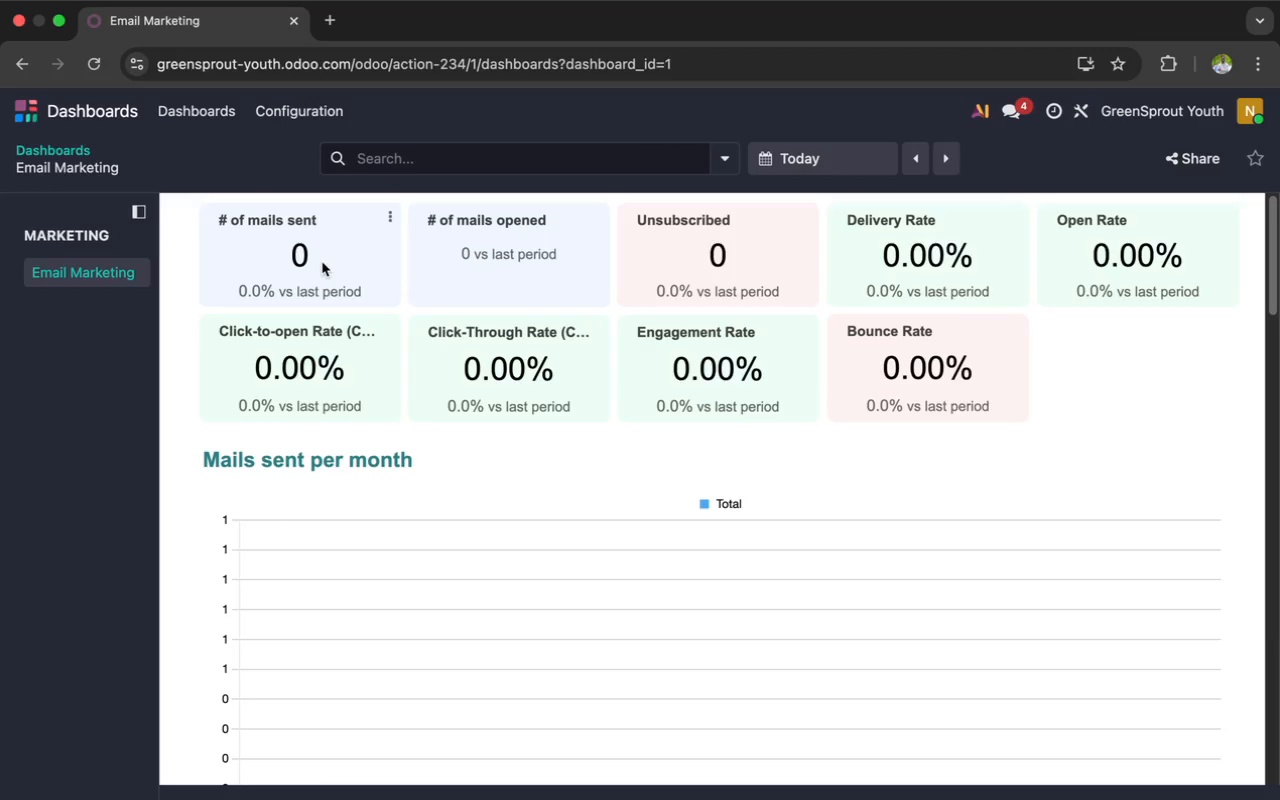 
left_click([300, 255])
 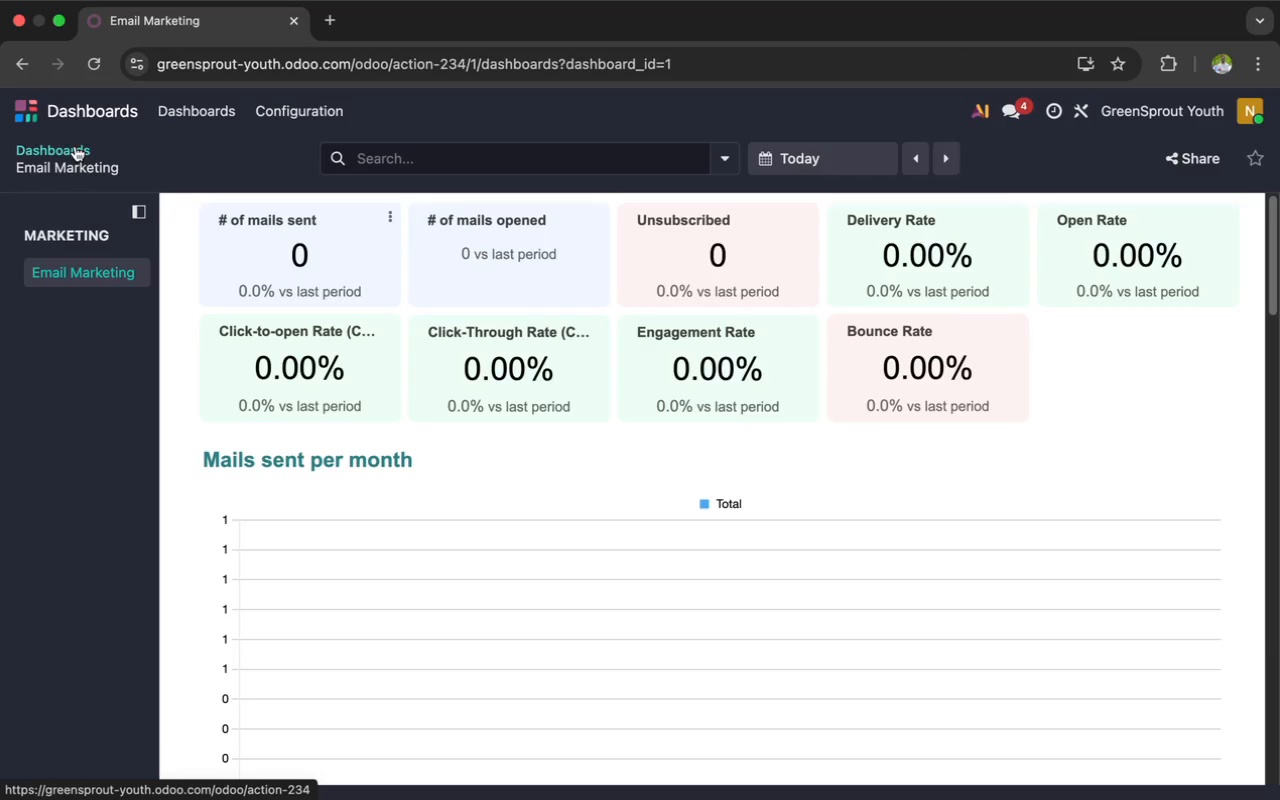 
left_click([73, 119])
 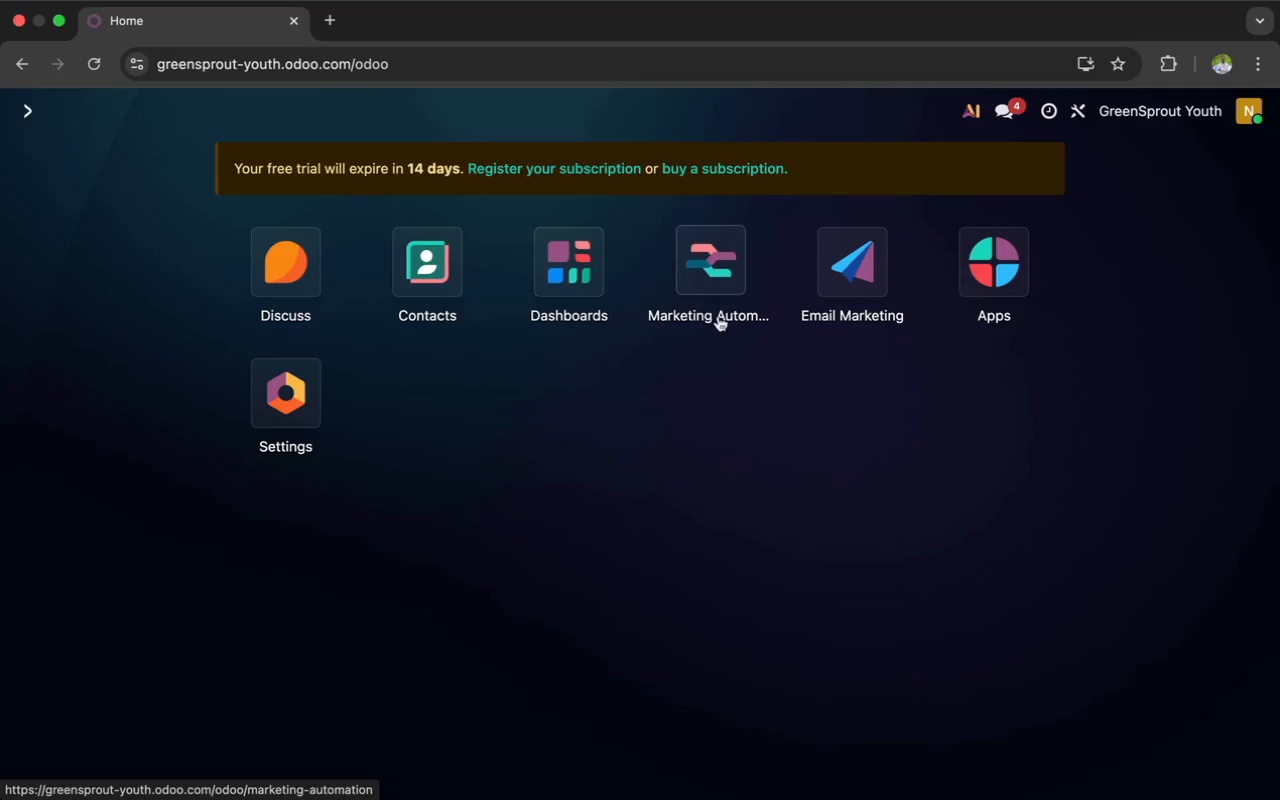 
left_click([838, 288])
 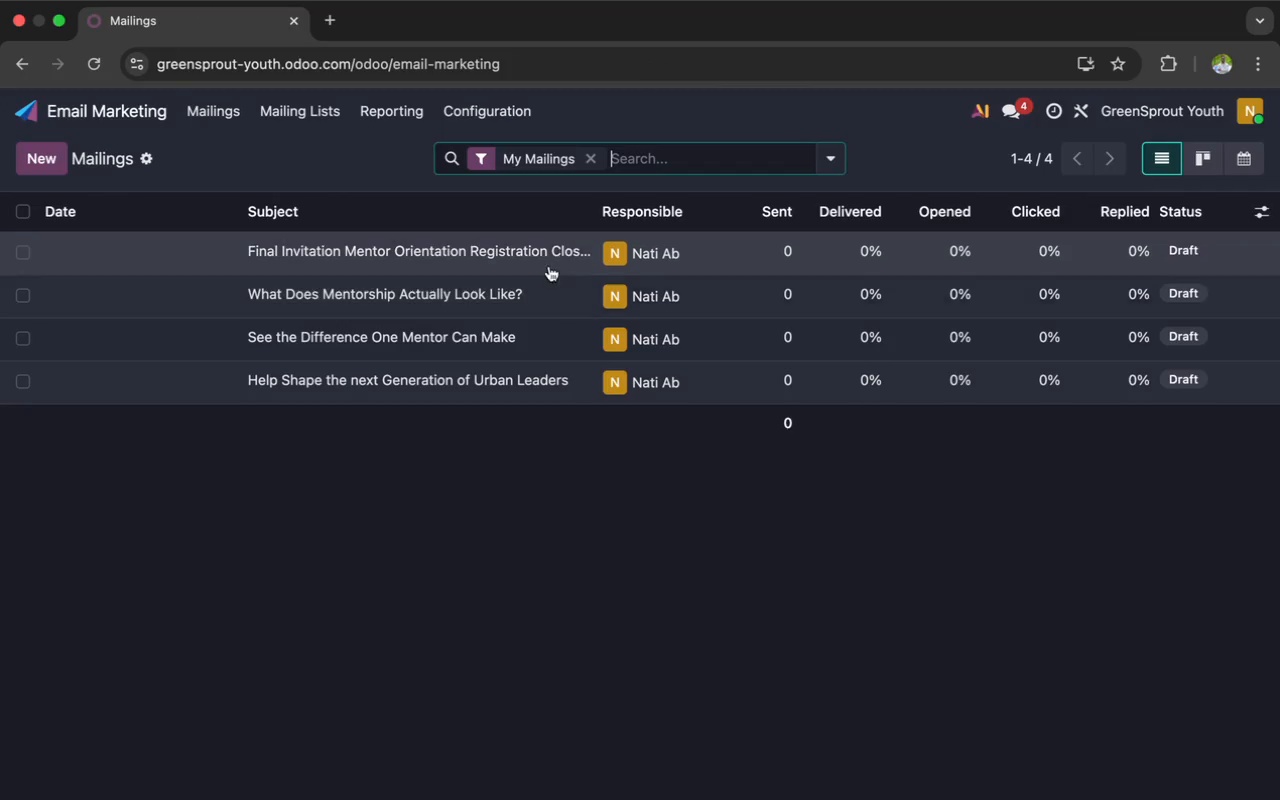 
left_click([521, 255])
 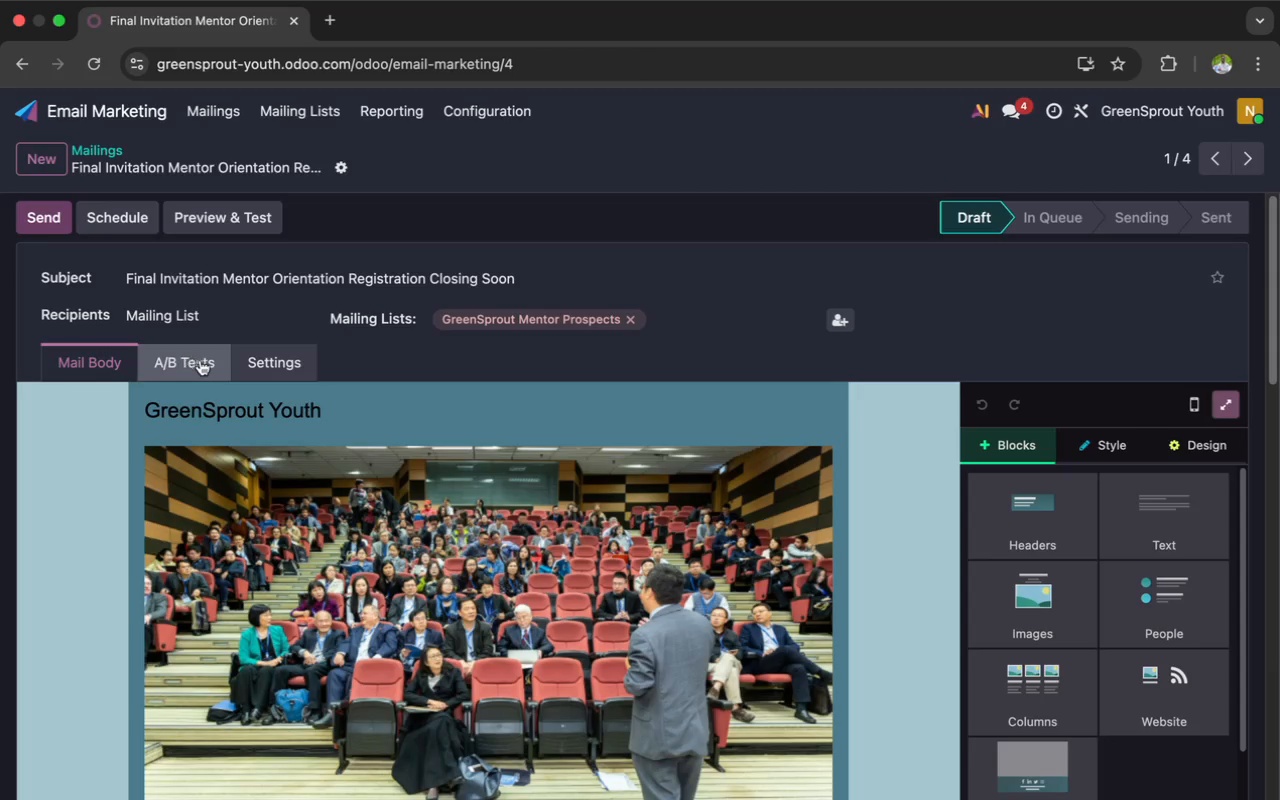 
left_click([202, 363])
 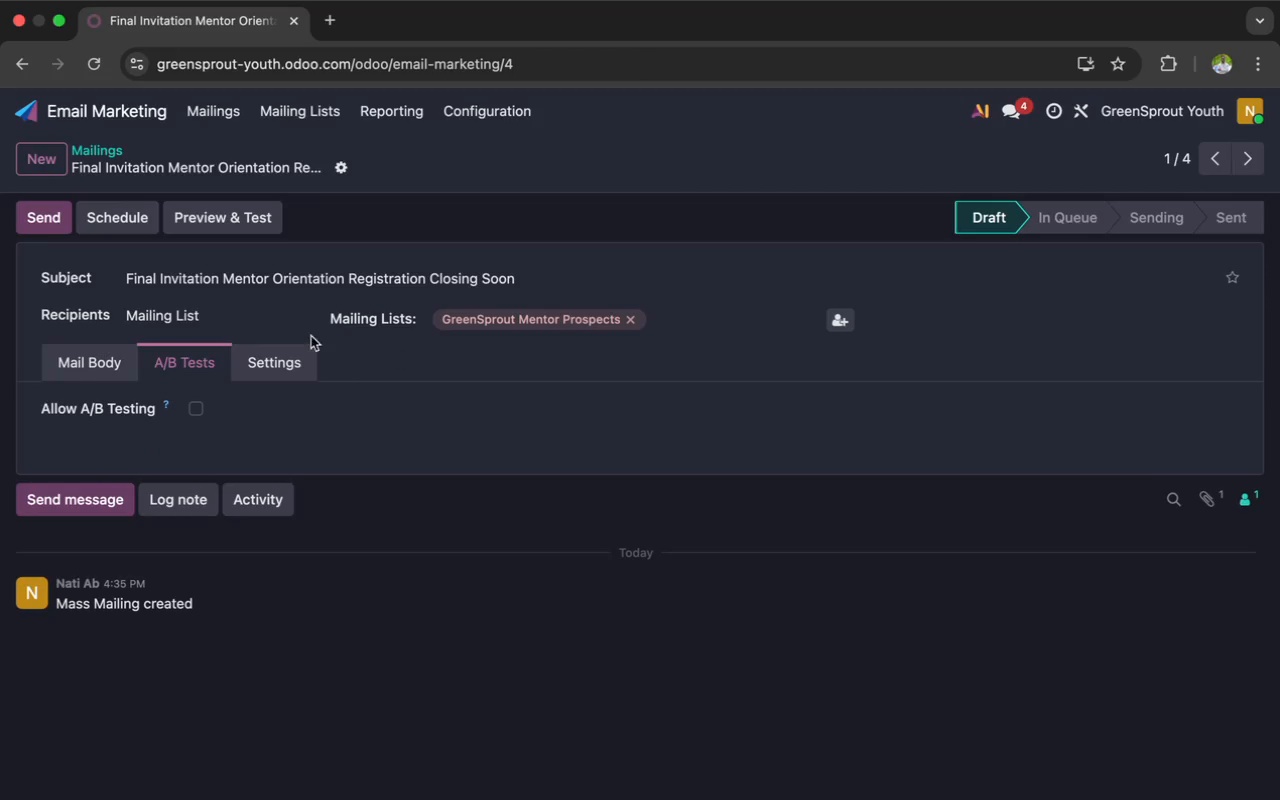 
left_click([217, 215])
 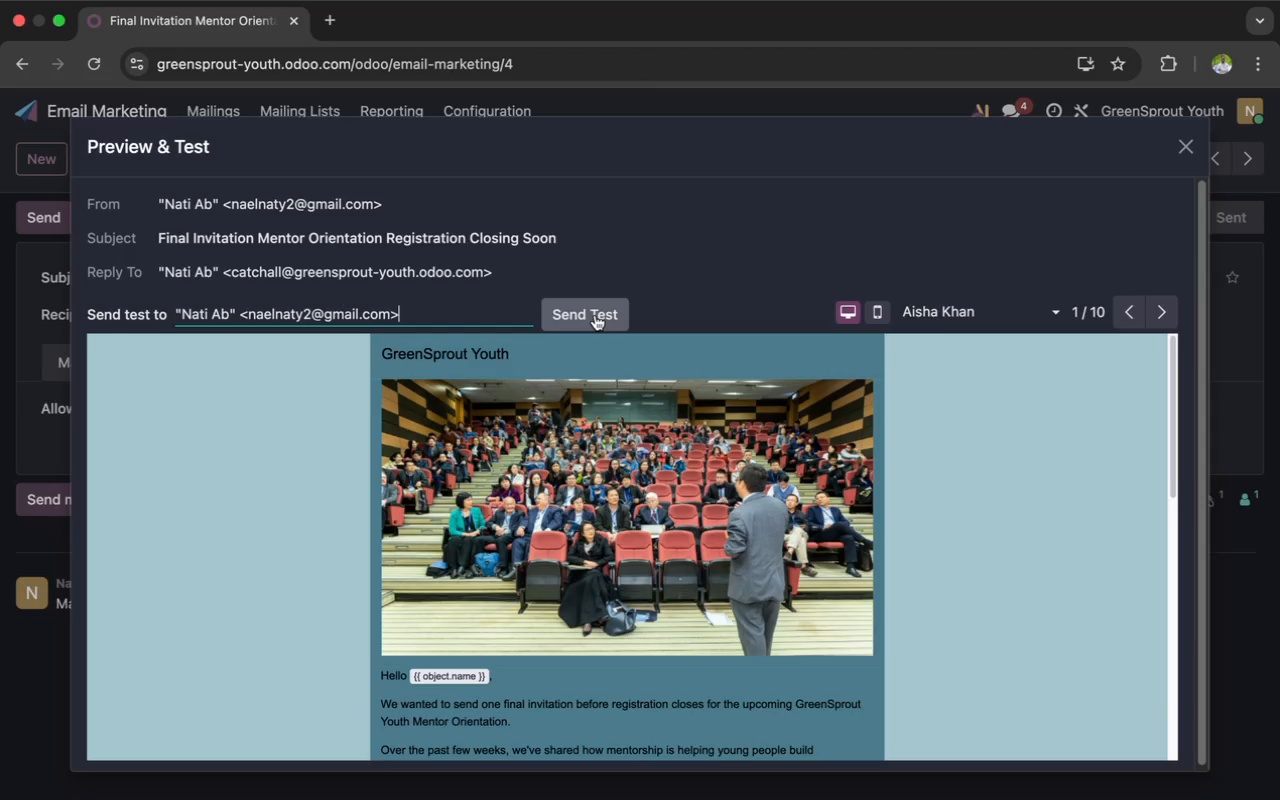 
wait(6.35)
 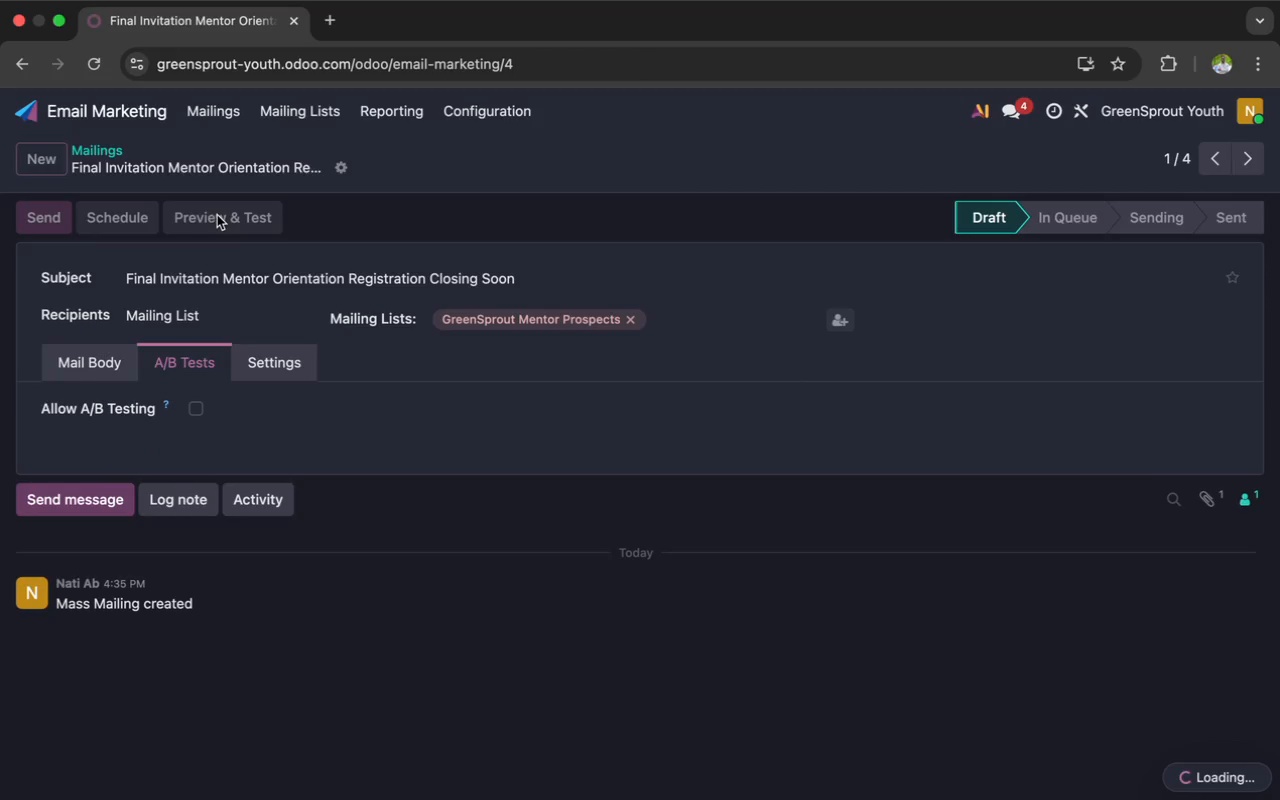 
left_click([595, 315])
 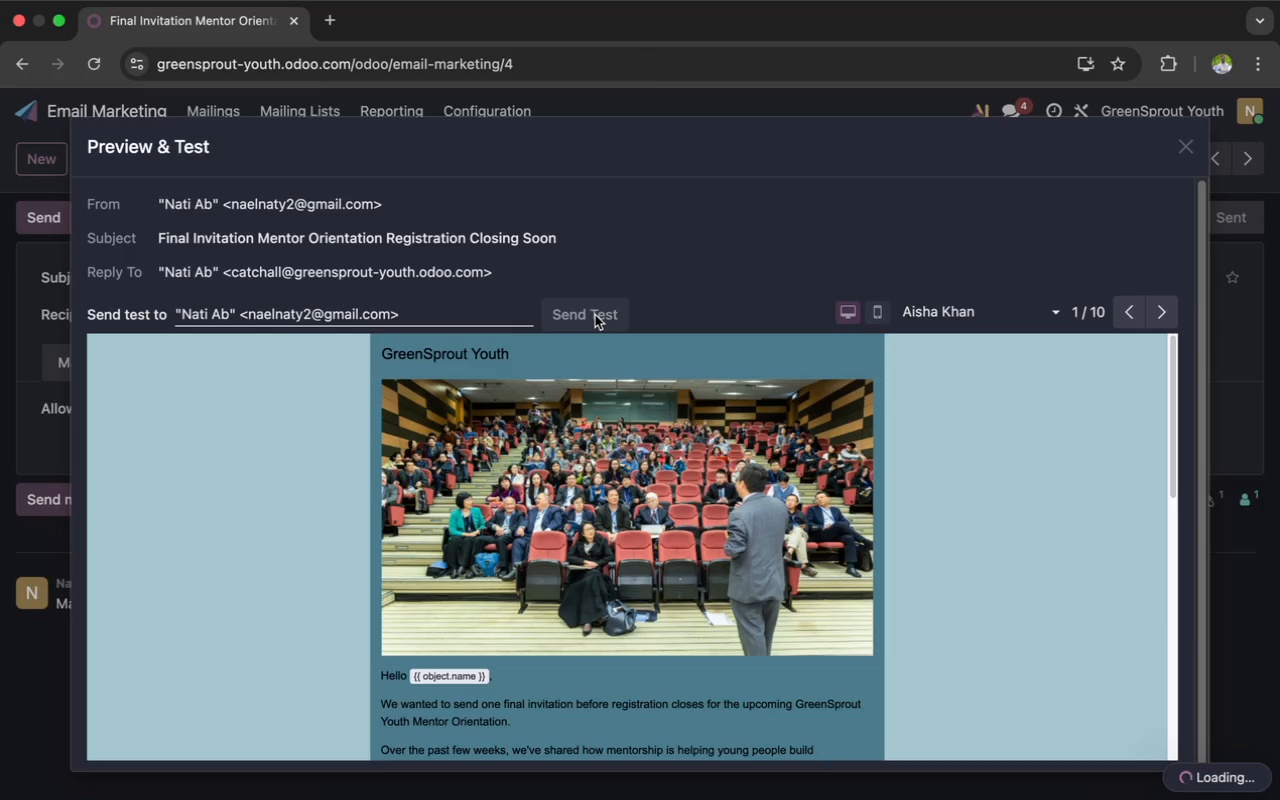 
wait(9.37)
 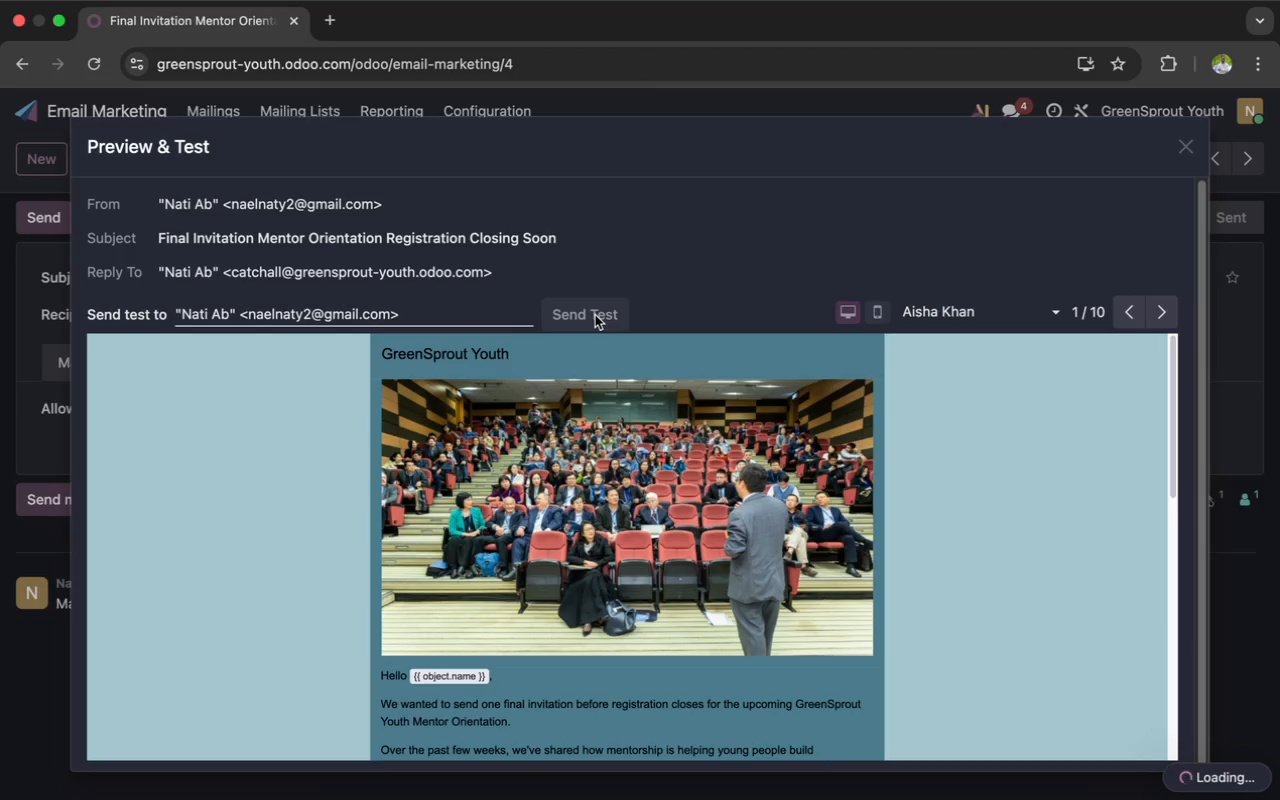 
left_click([1239, 156])
 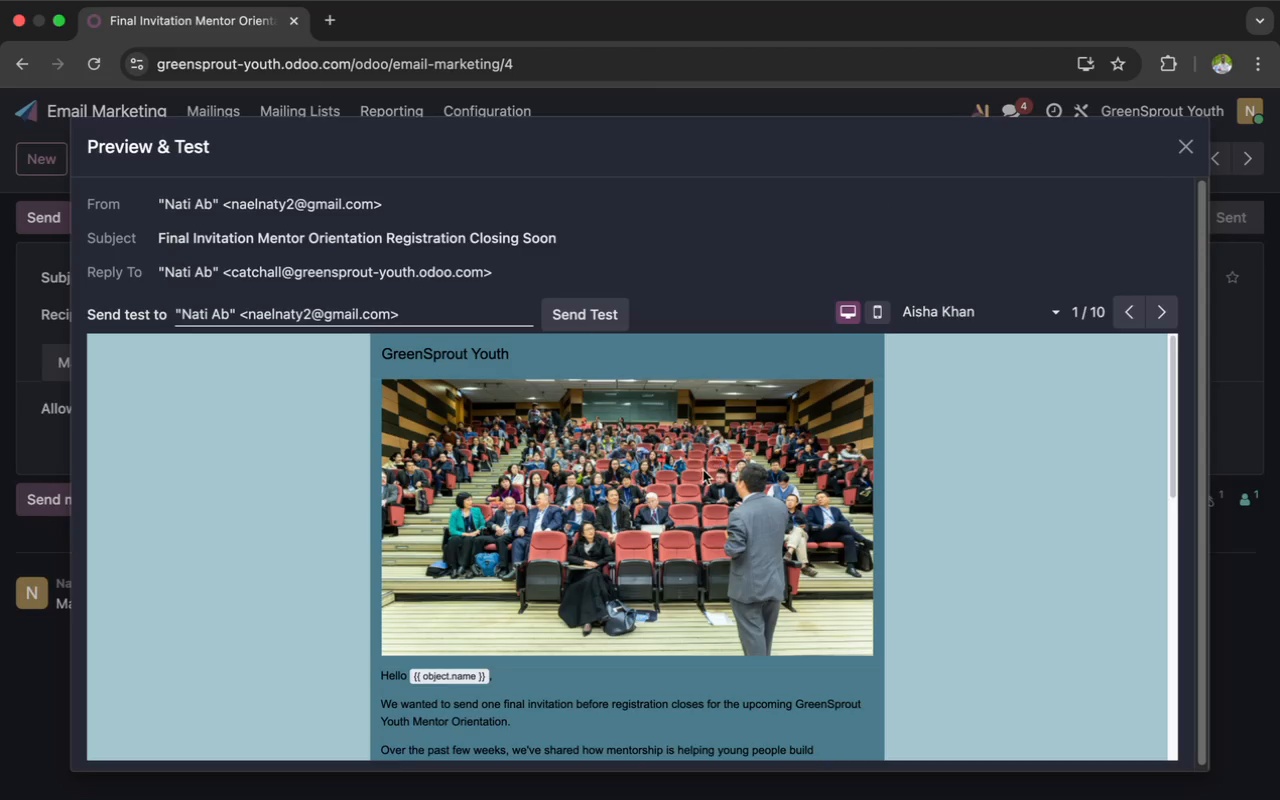 
left_click([662, 513])
 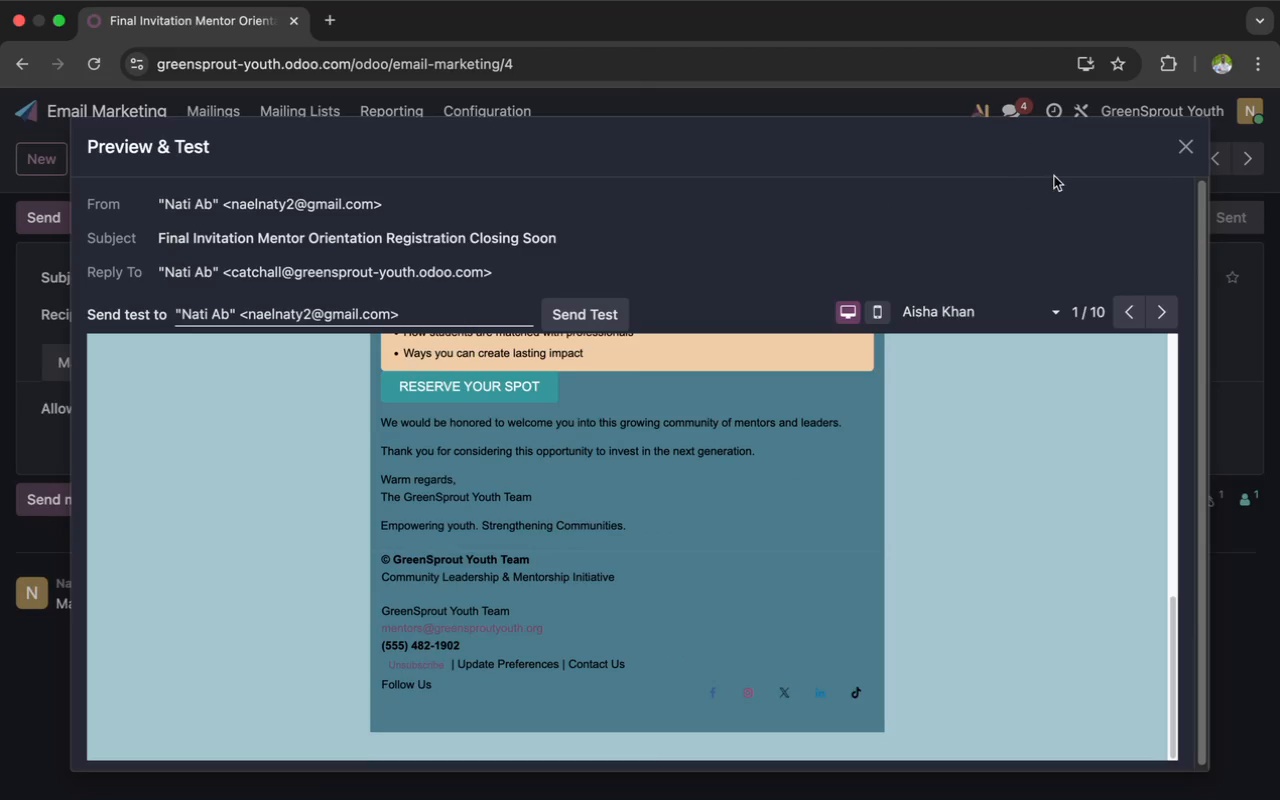 
scroll: coordinate [703, 468], scroll_direction: down, amount: 149.0
 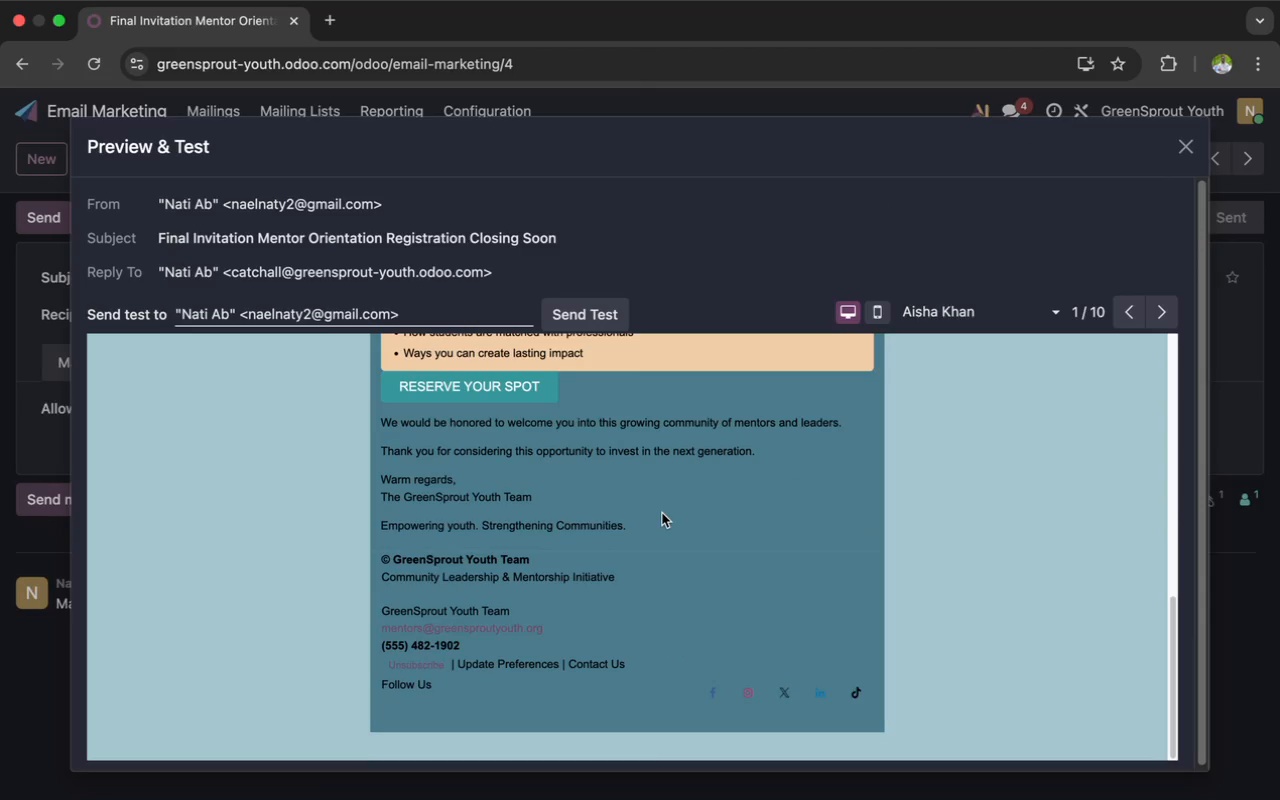 
left_click([1190, 153])
 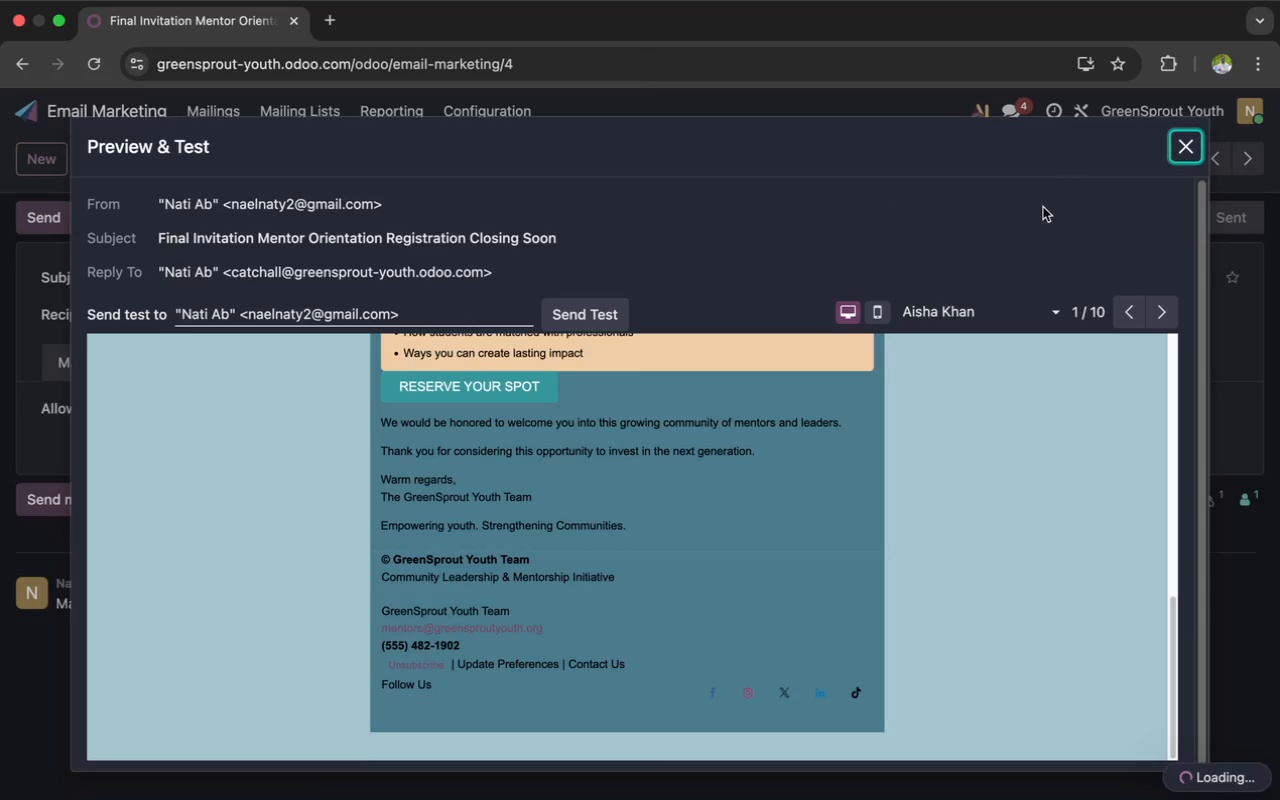 
mouse_move([978, 241])
 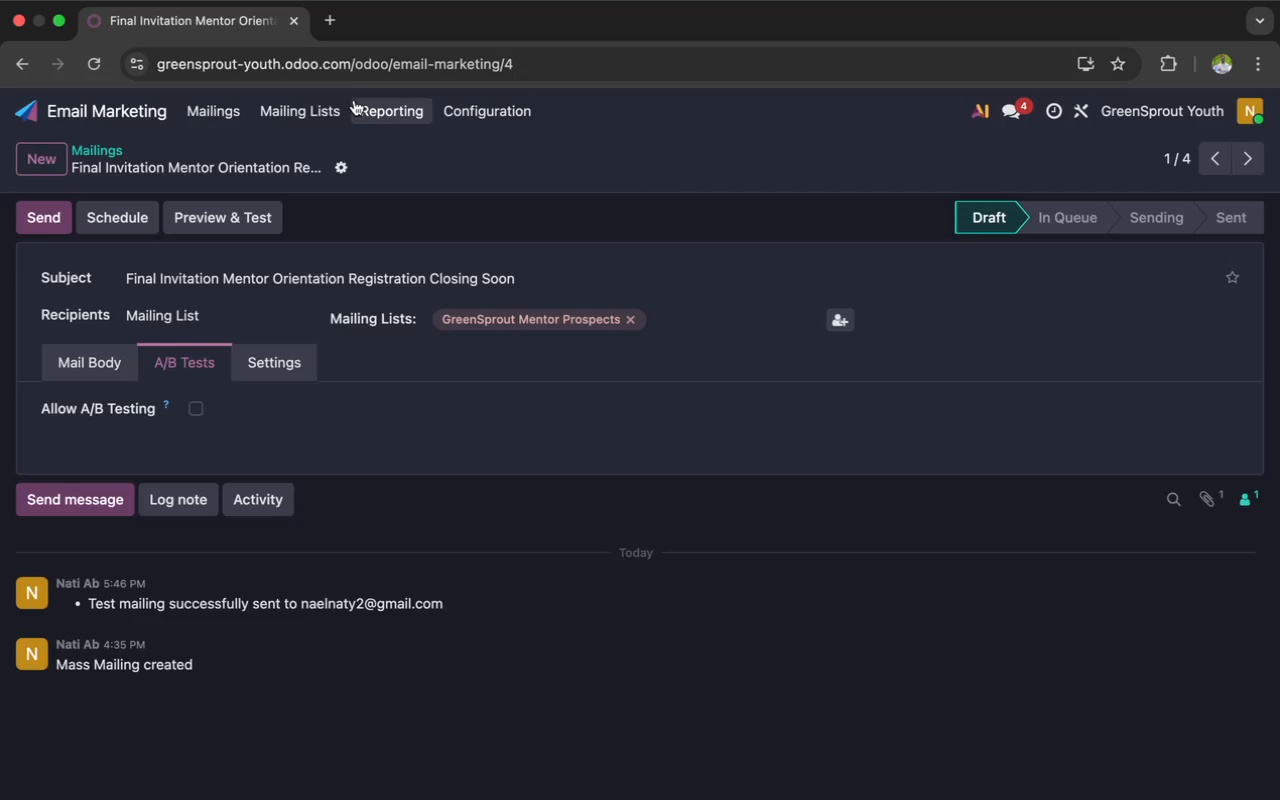 
left_click([367, 109])
 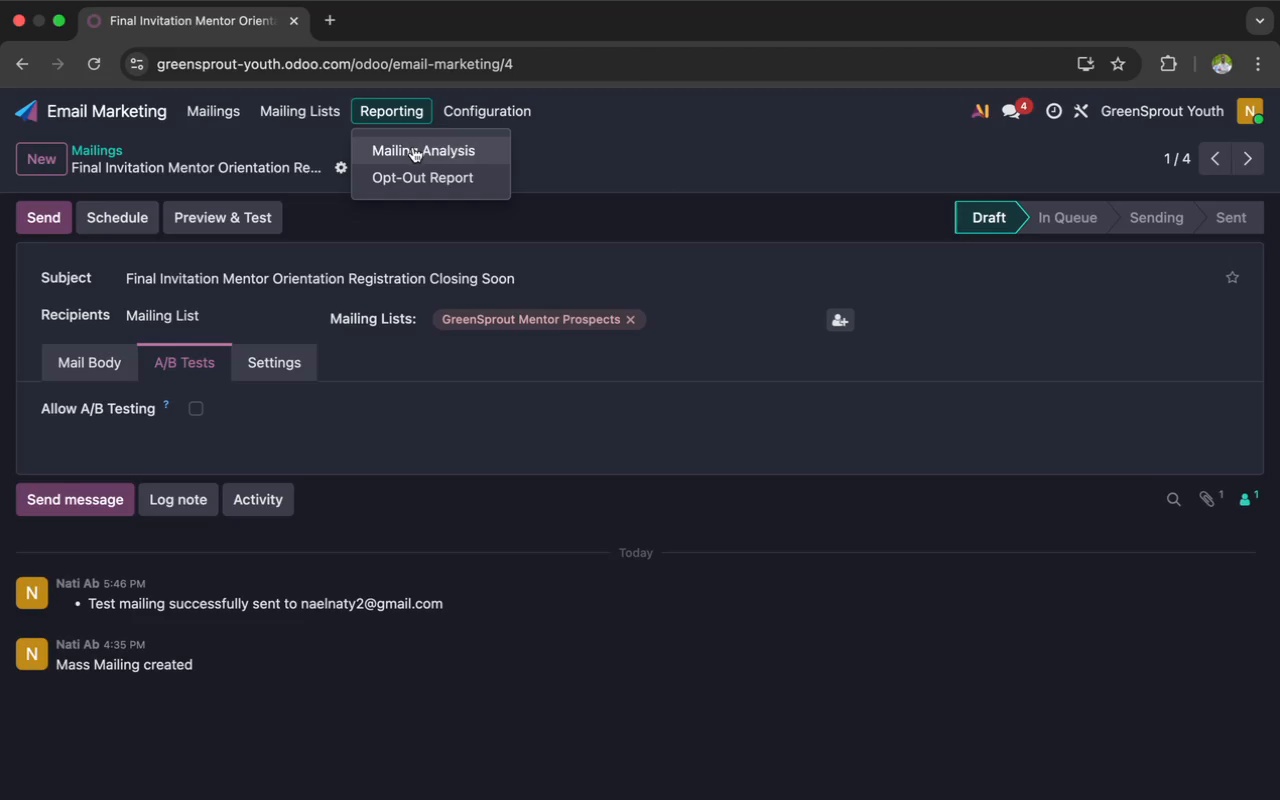 
left_click([418, 155])
 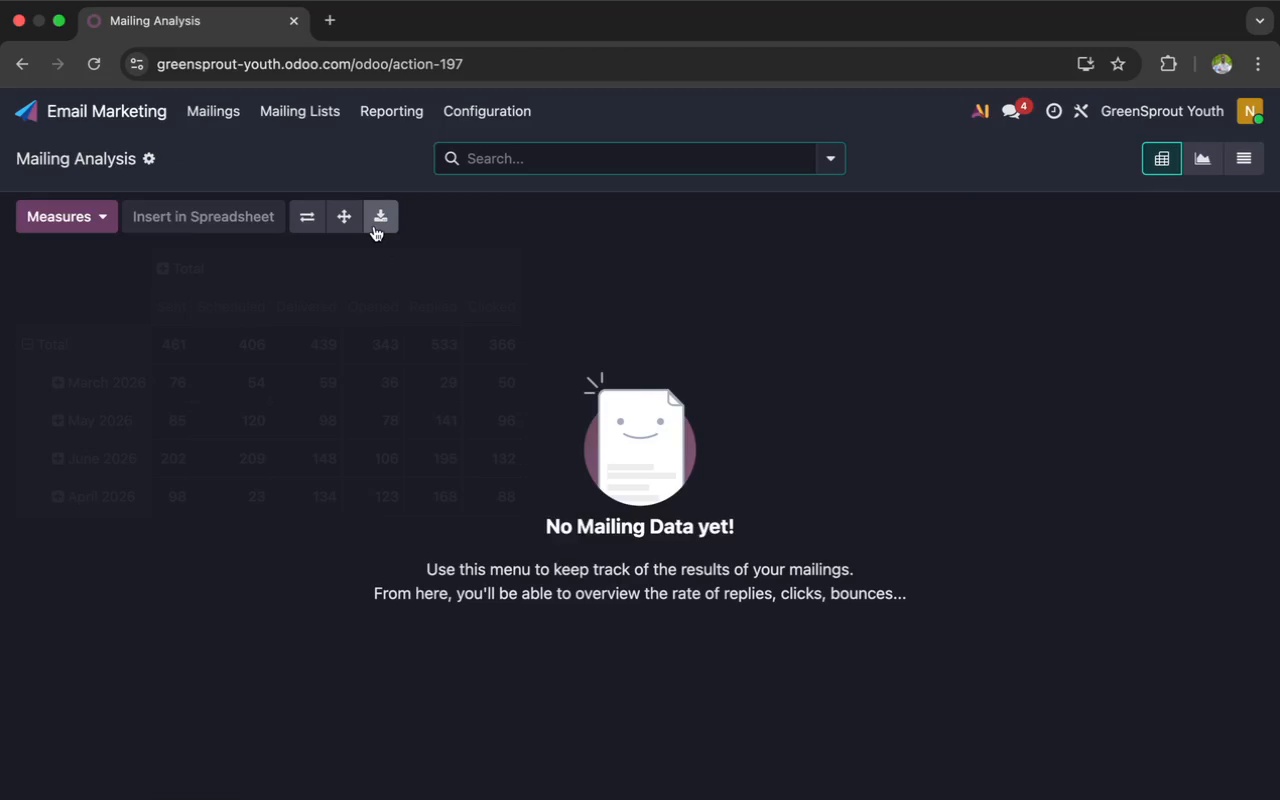 
left_click([378, 224])
 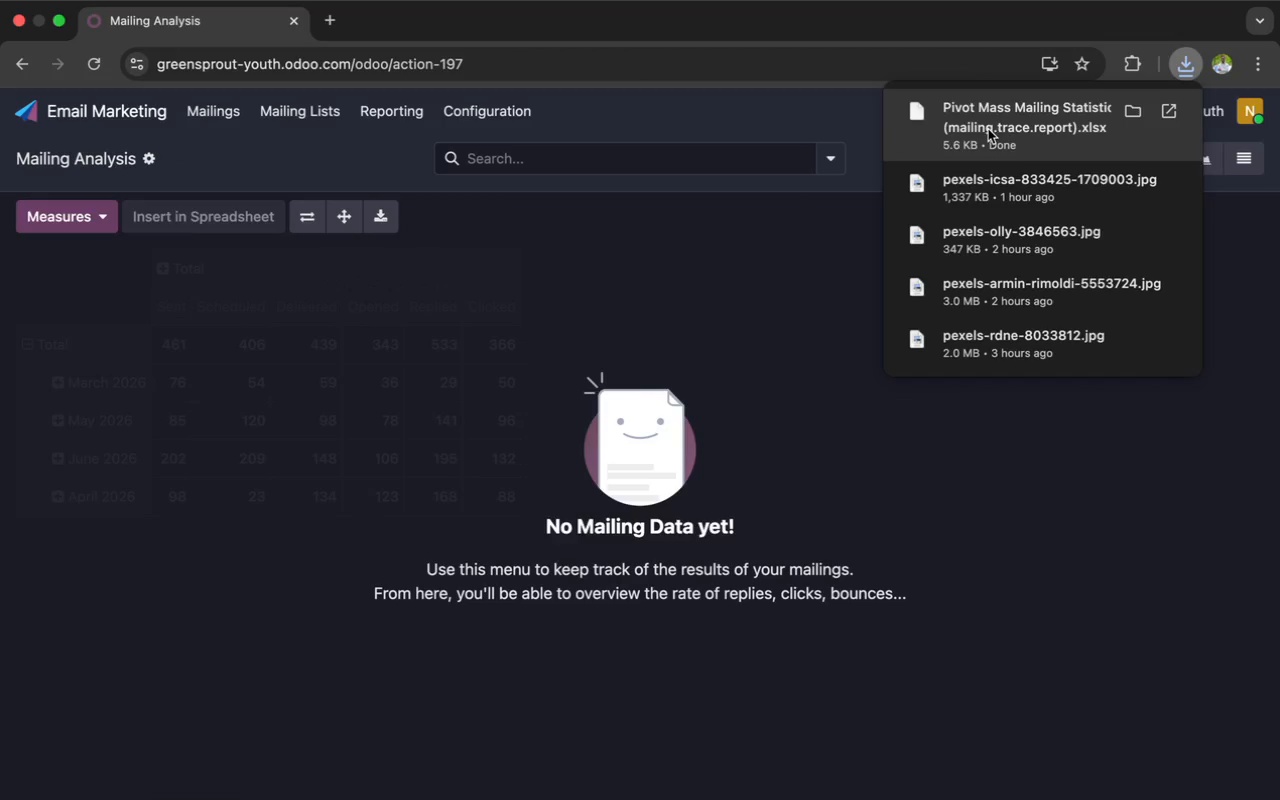 
left_click([1122, 107])
 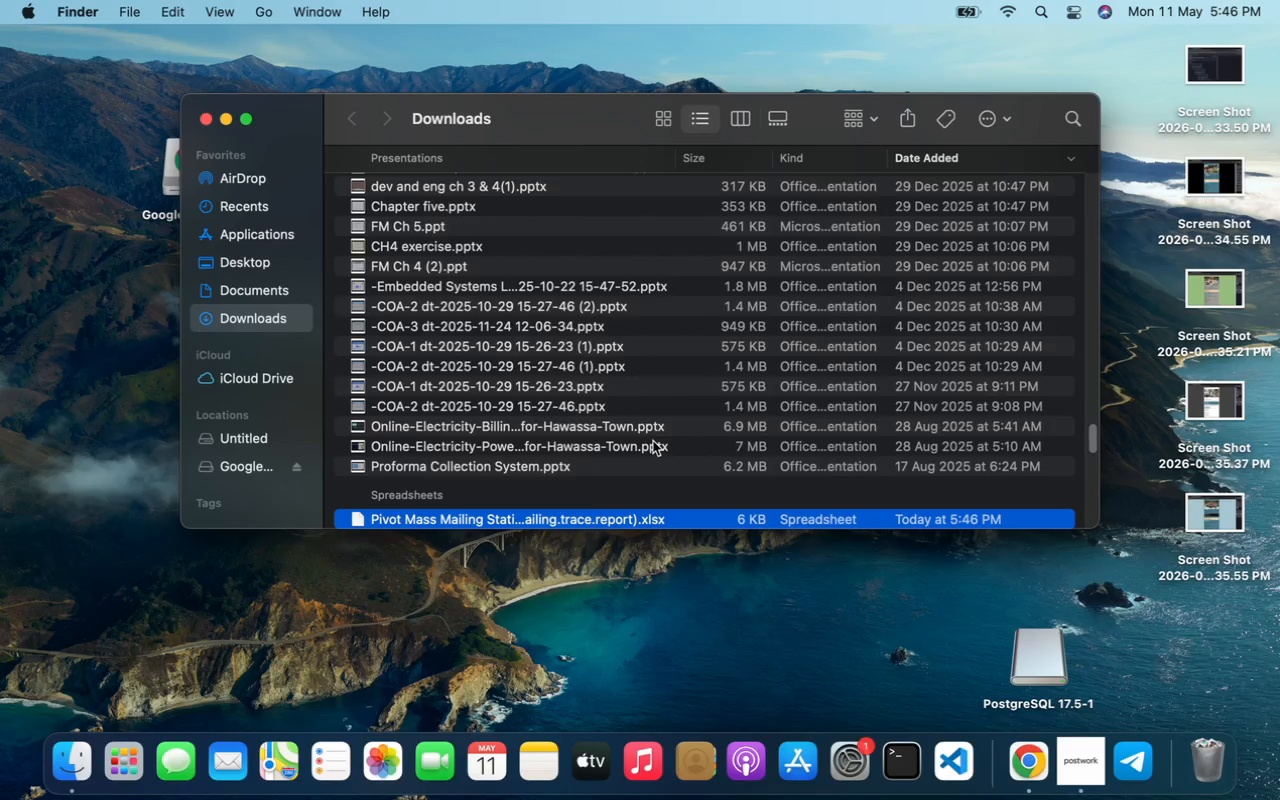 
wait(5.31)
 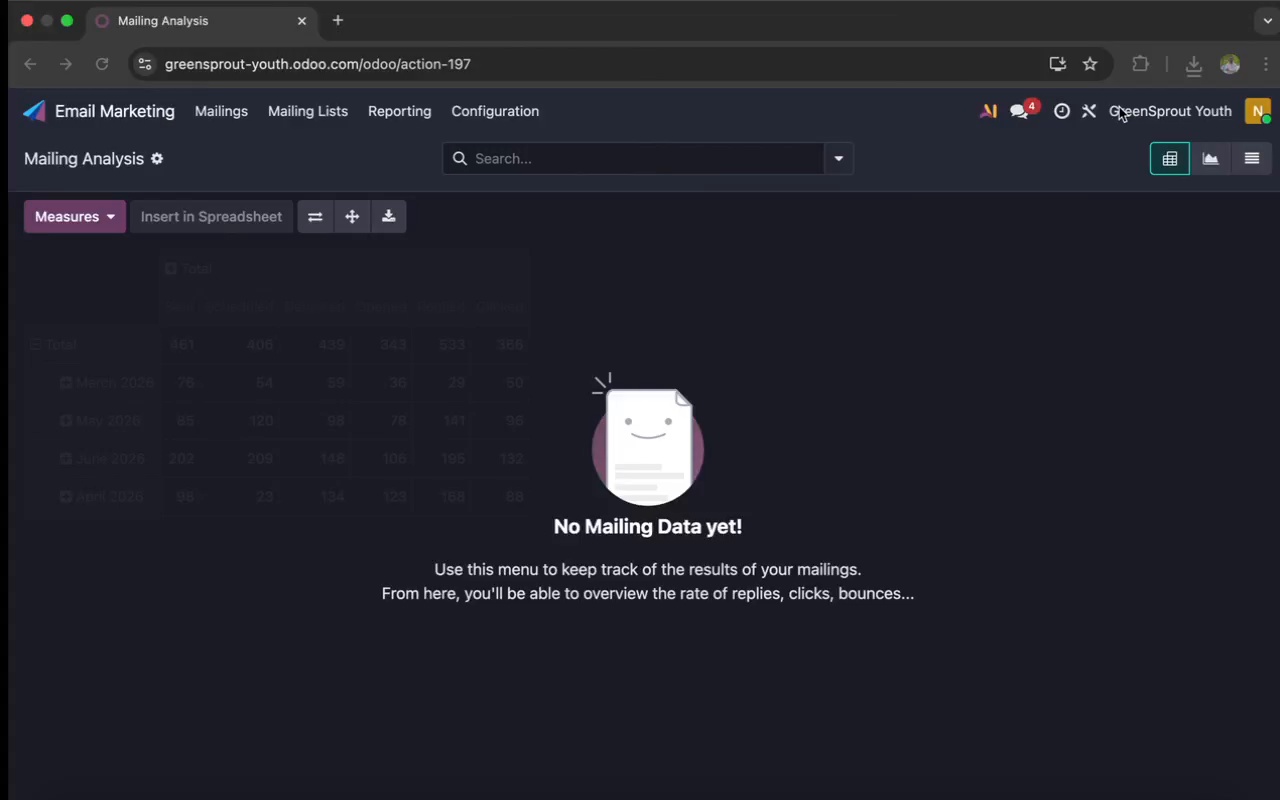 
double_click([591, 521])
 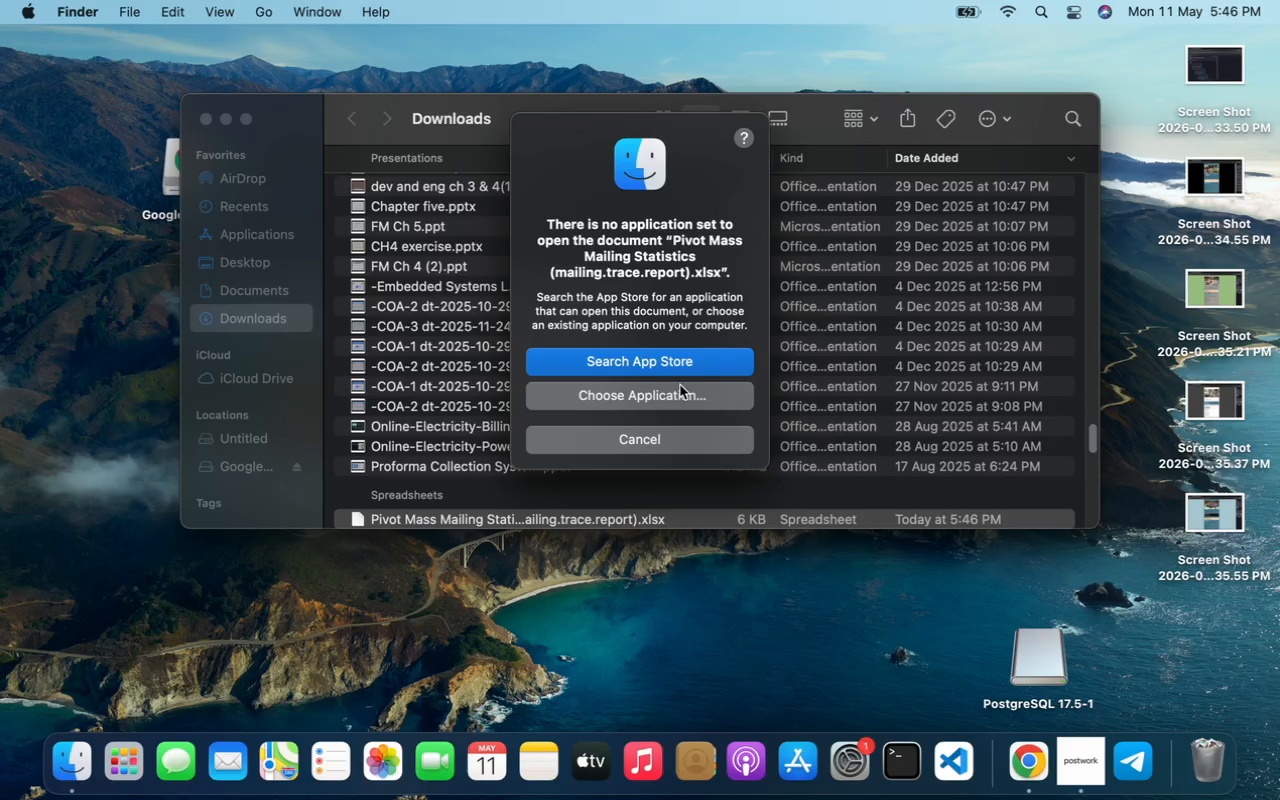 
wait(5.53)
 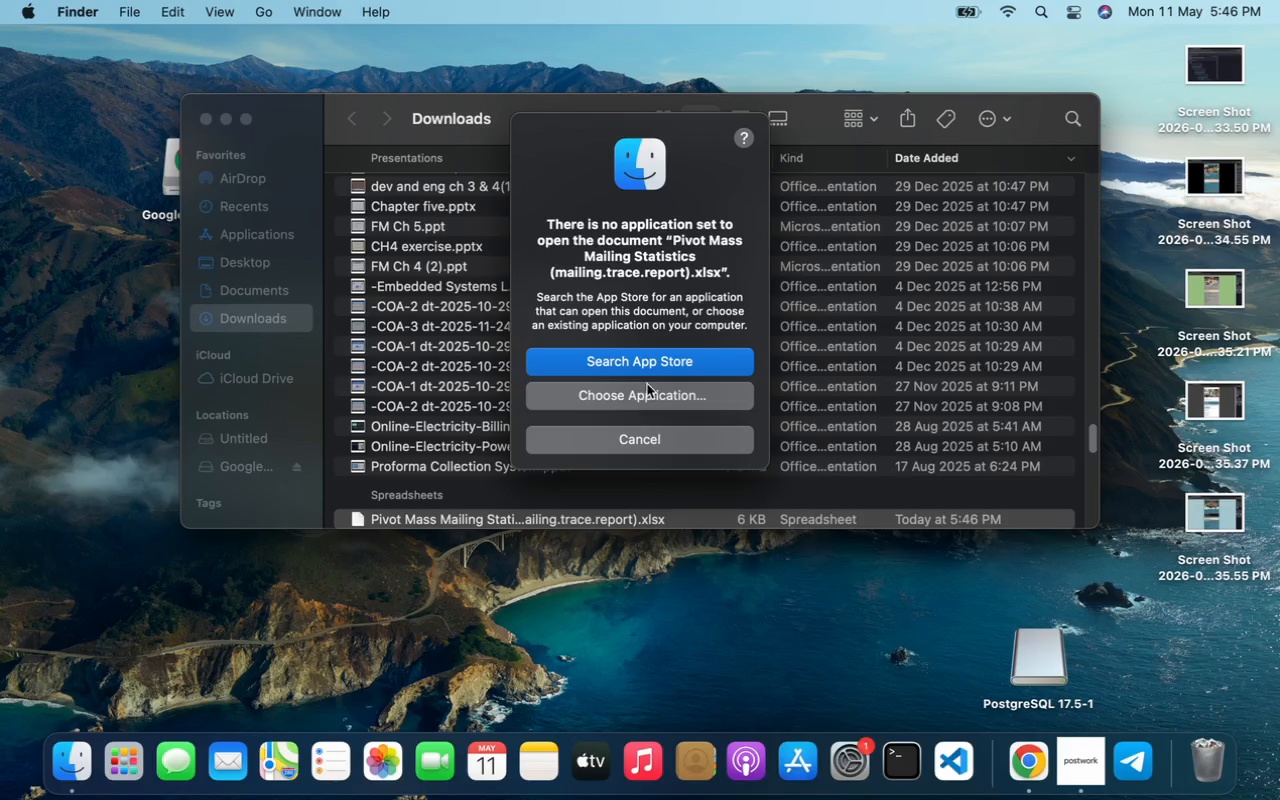 
left_click([672, 397])
 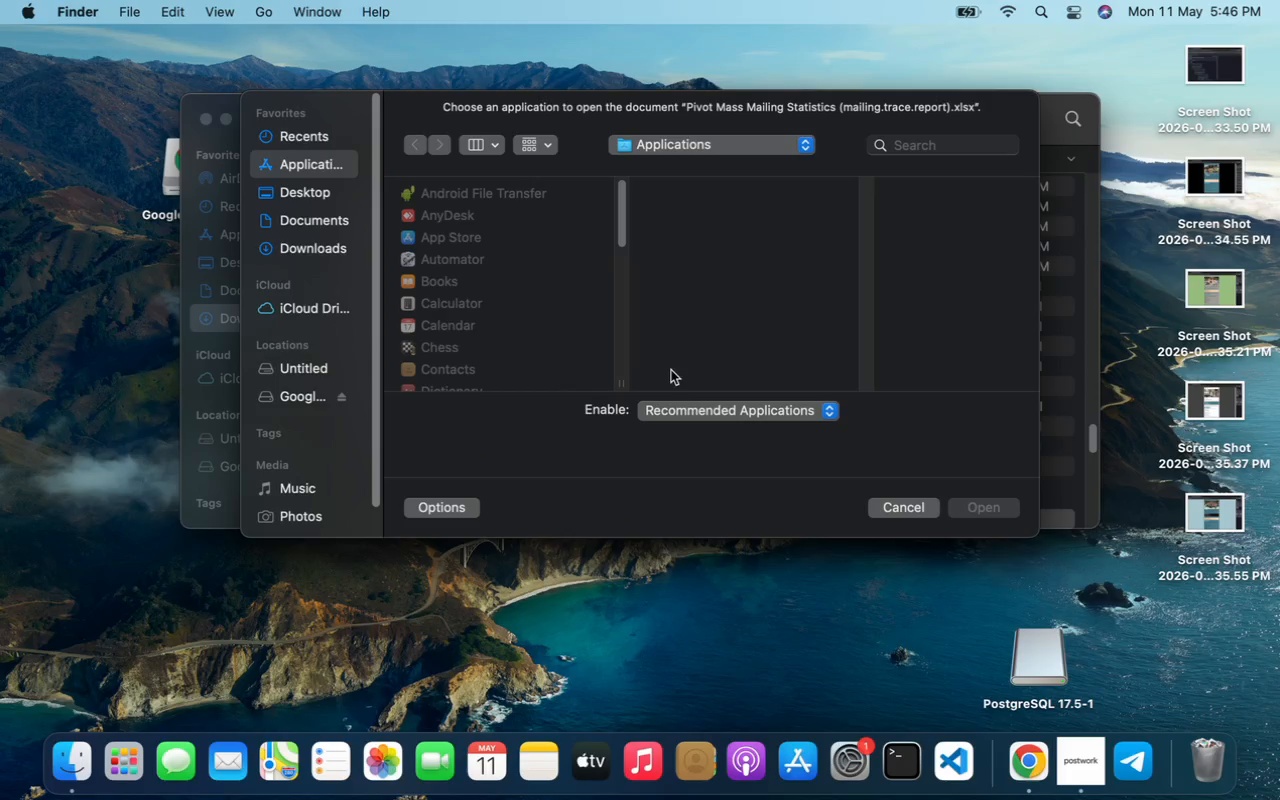 
wait(6.56)
 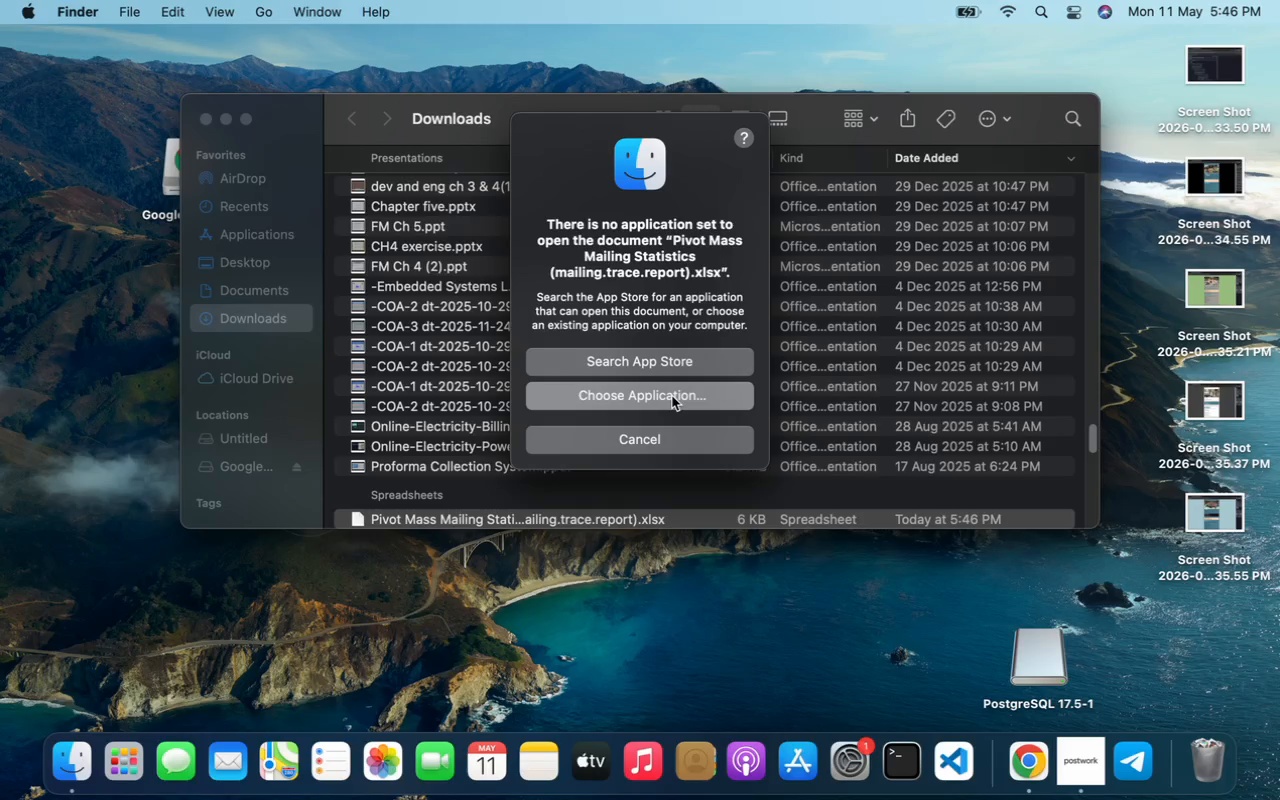 
left_click([880, 499])
 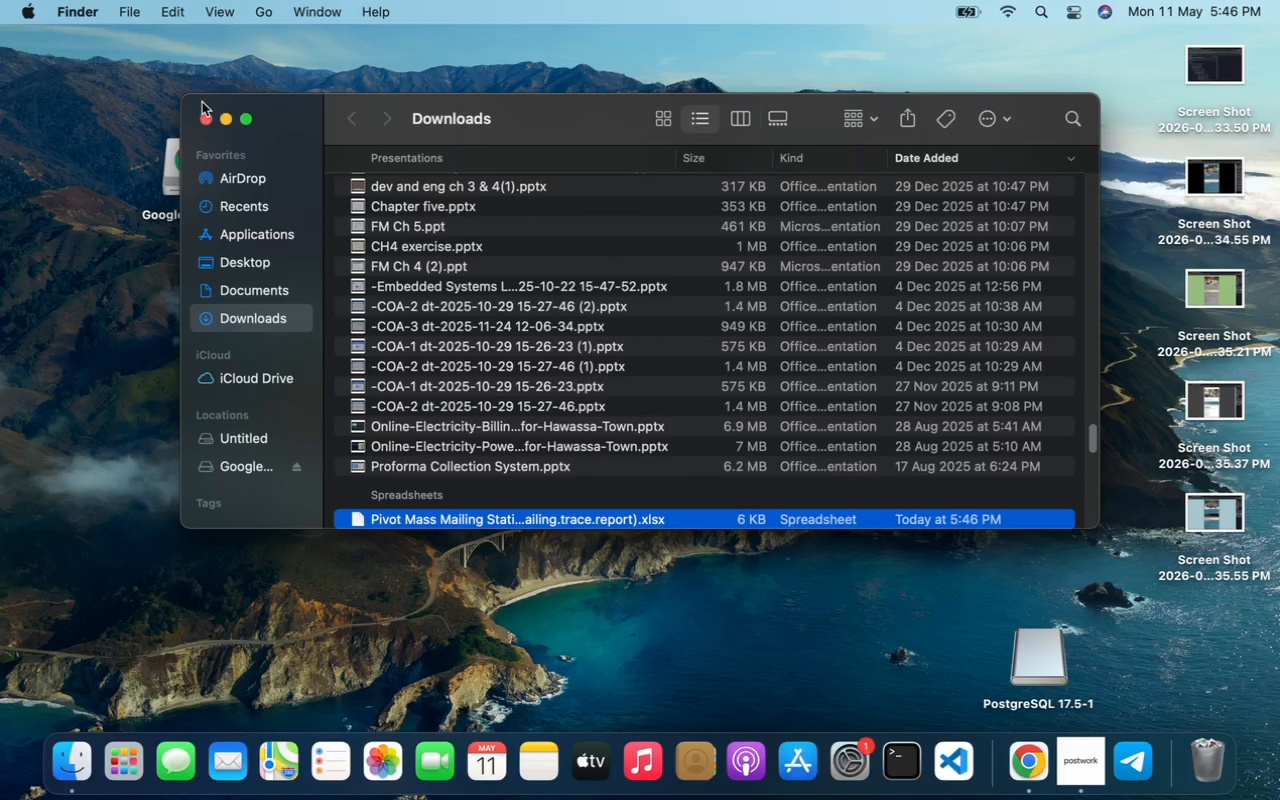 
left_click([205, 118])
 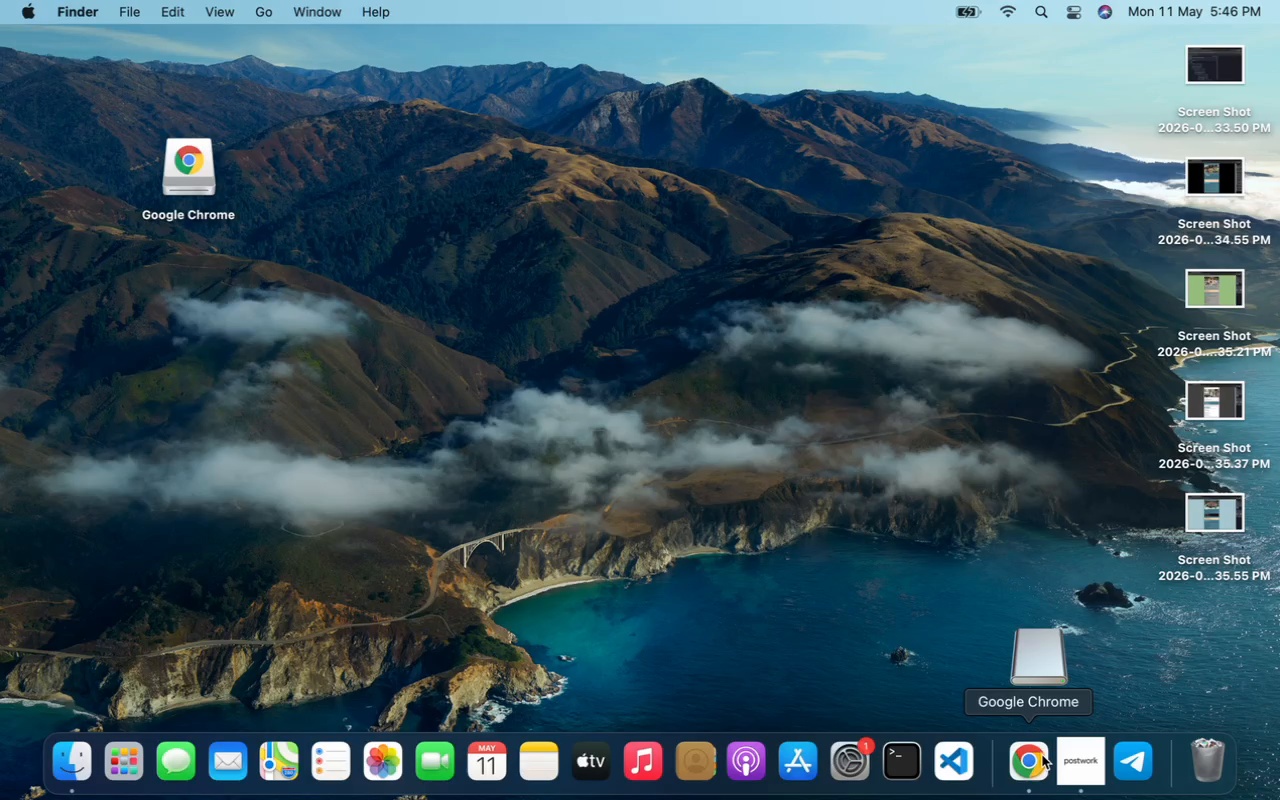 
left_click([1042, 768])
 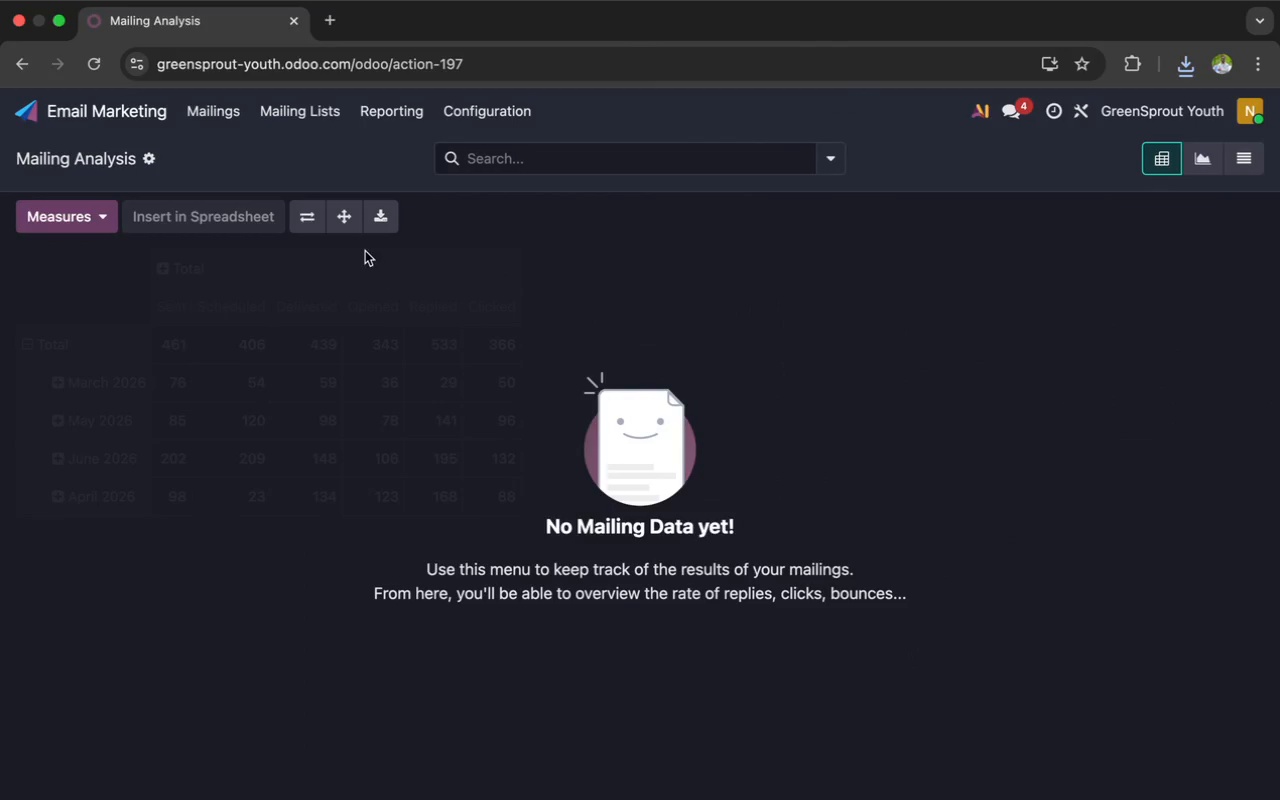 
scroll: coordinate [352, 234], scroll_direction: down, amount: 1.0
 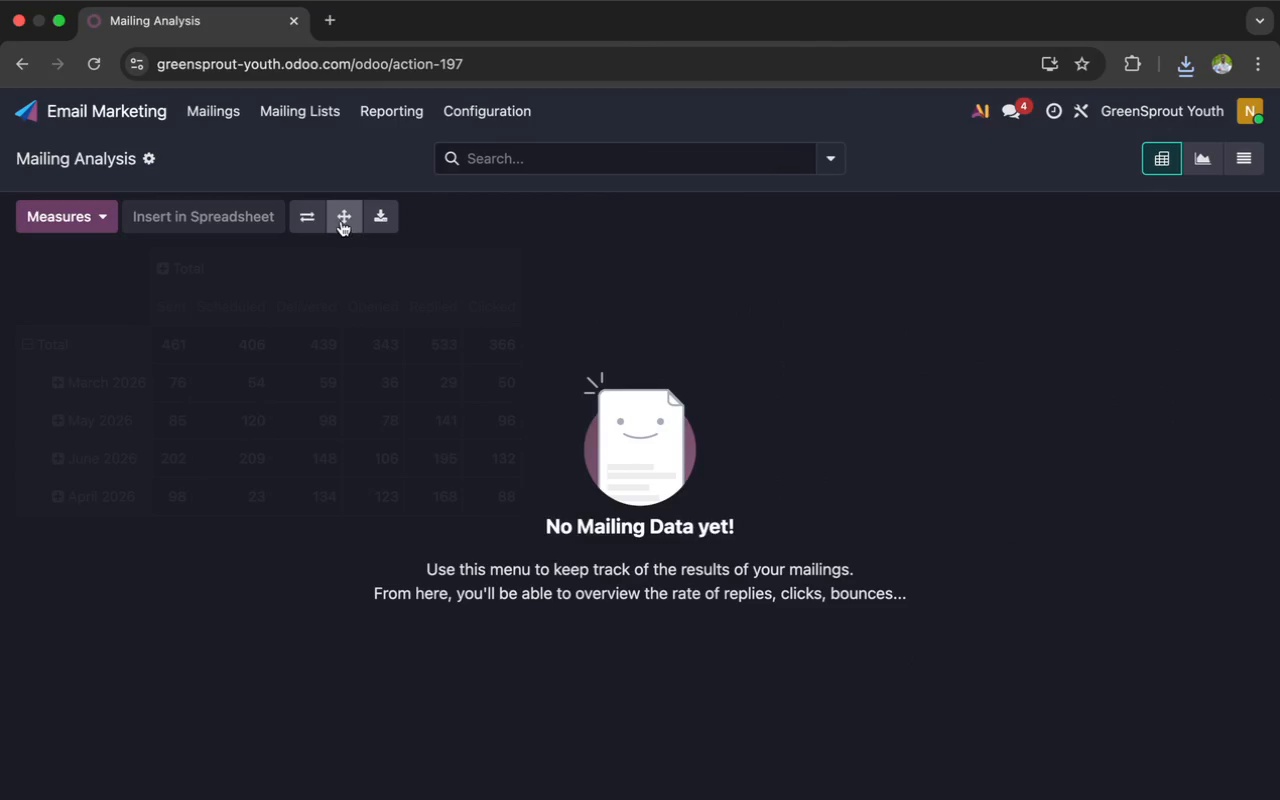 
left_click([341, 221])
 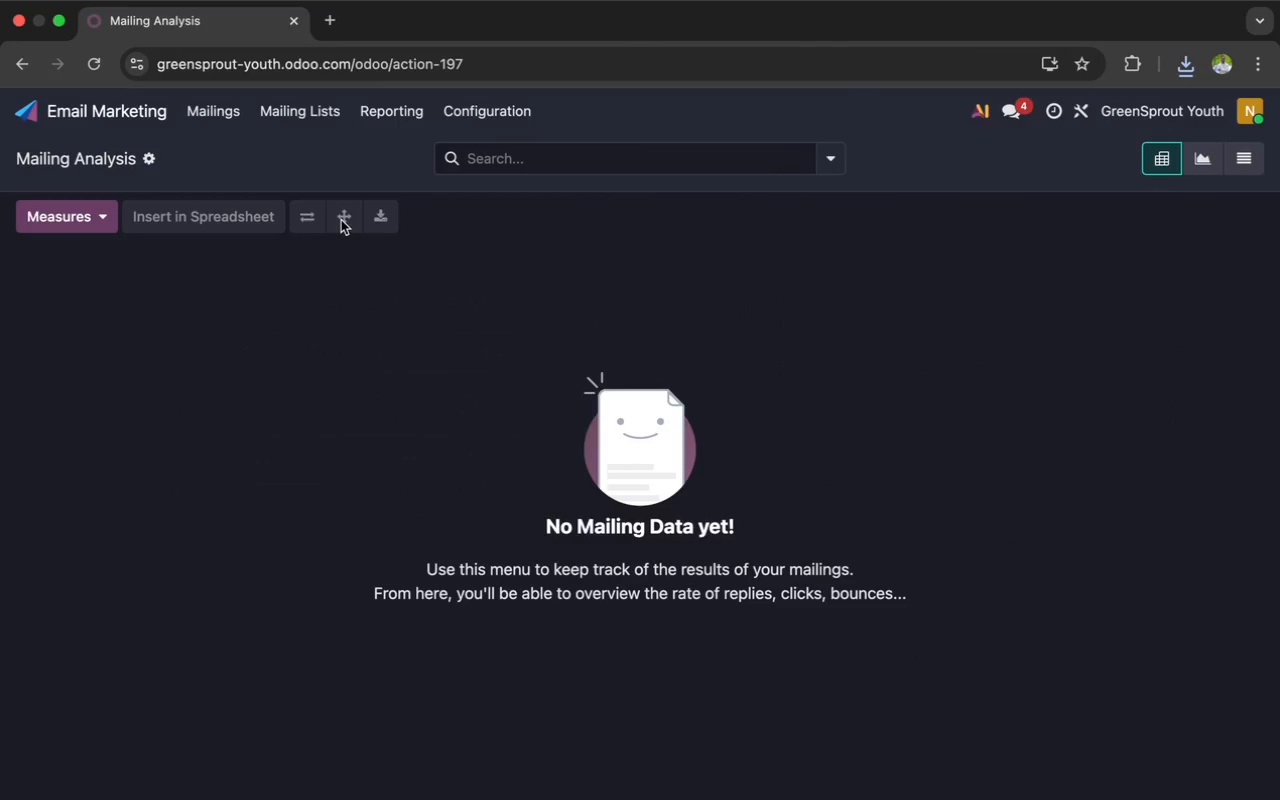 
left_click([344, 217])
 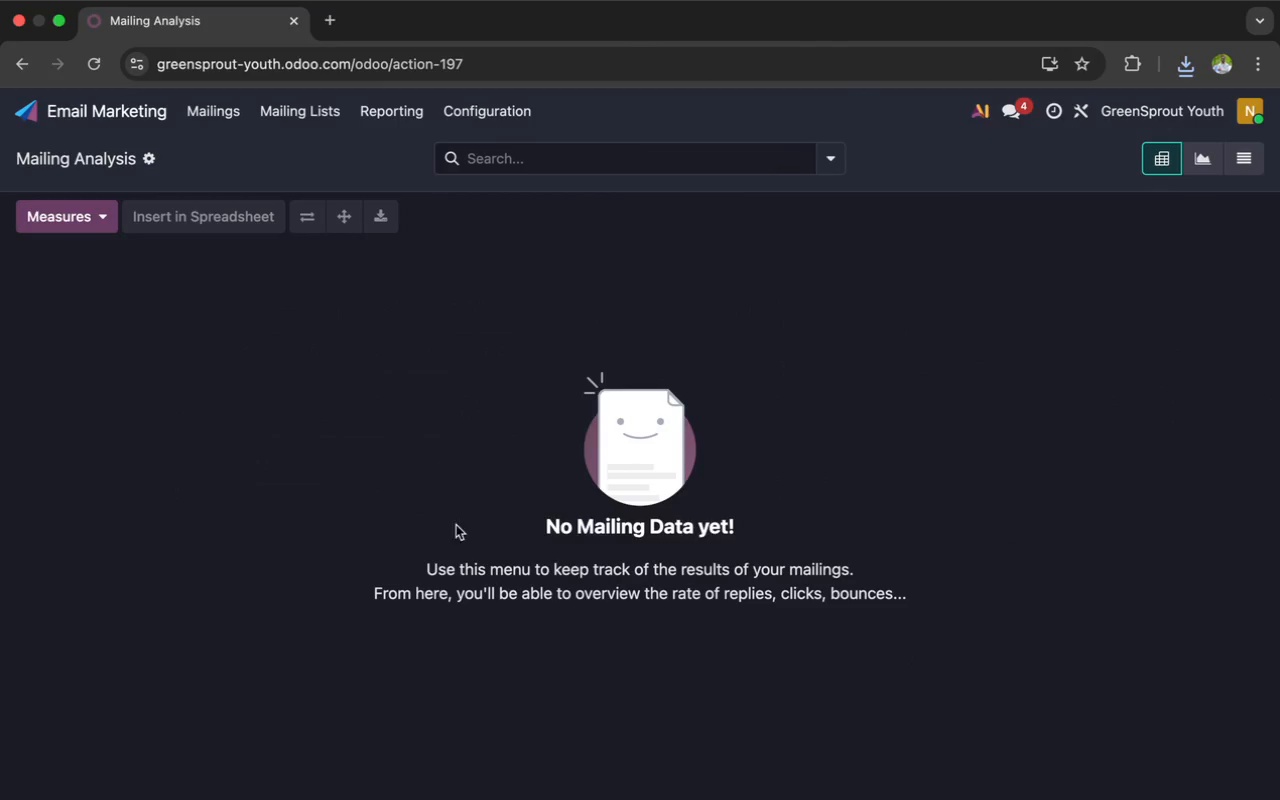 
scroll: coordinate [471, 545], scroll_direction: down, amount: 19.0
 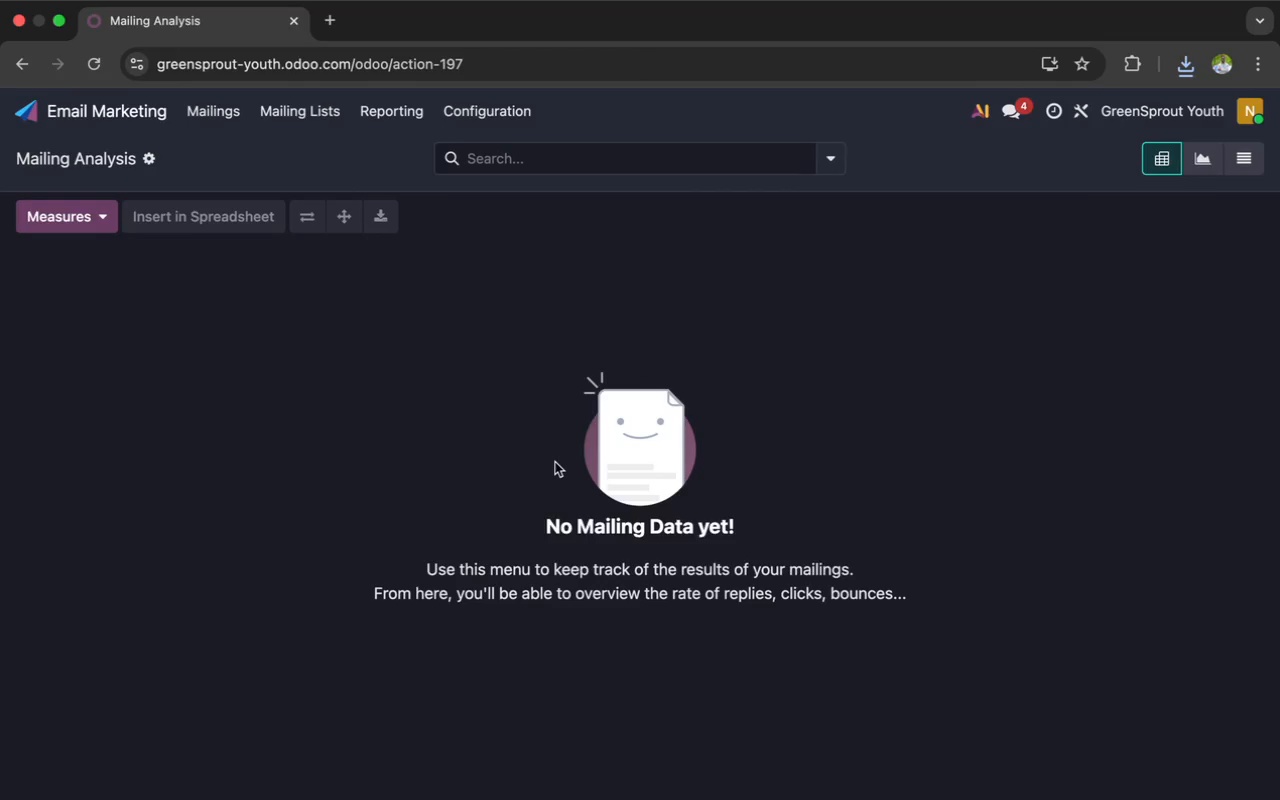 
scroll: coordinate [559, 469], scroll_direction: up, amount: 55.0
 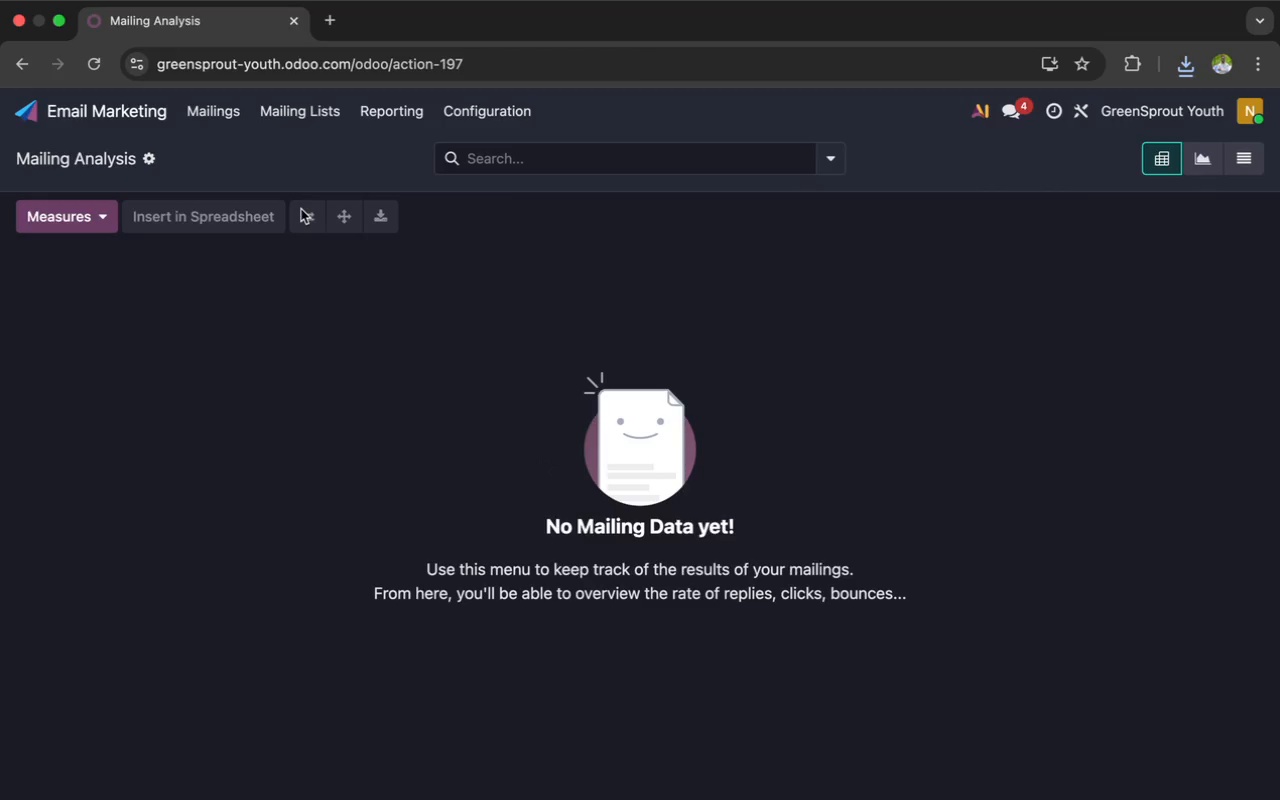 
left_click([303, 213])
 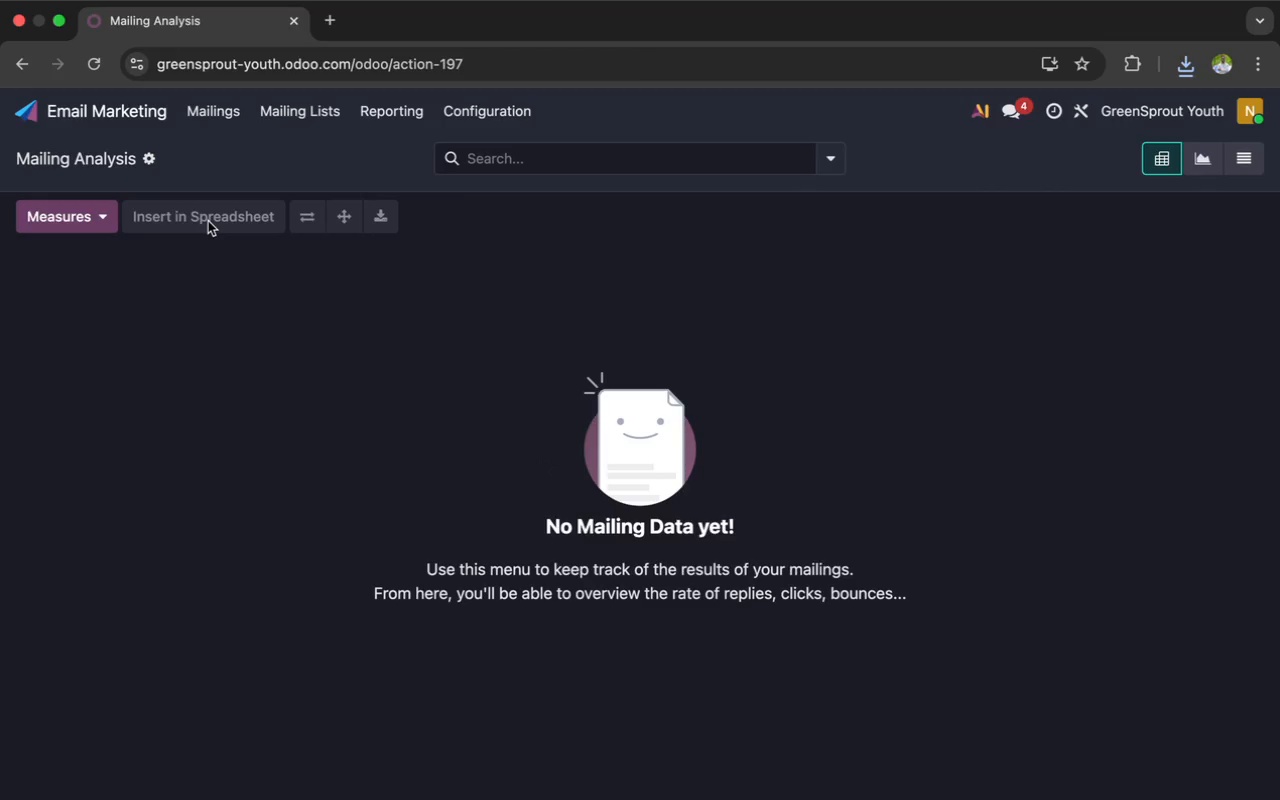 
left_click([208, 221])
 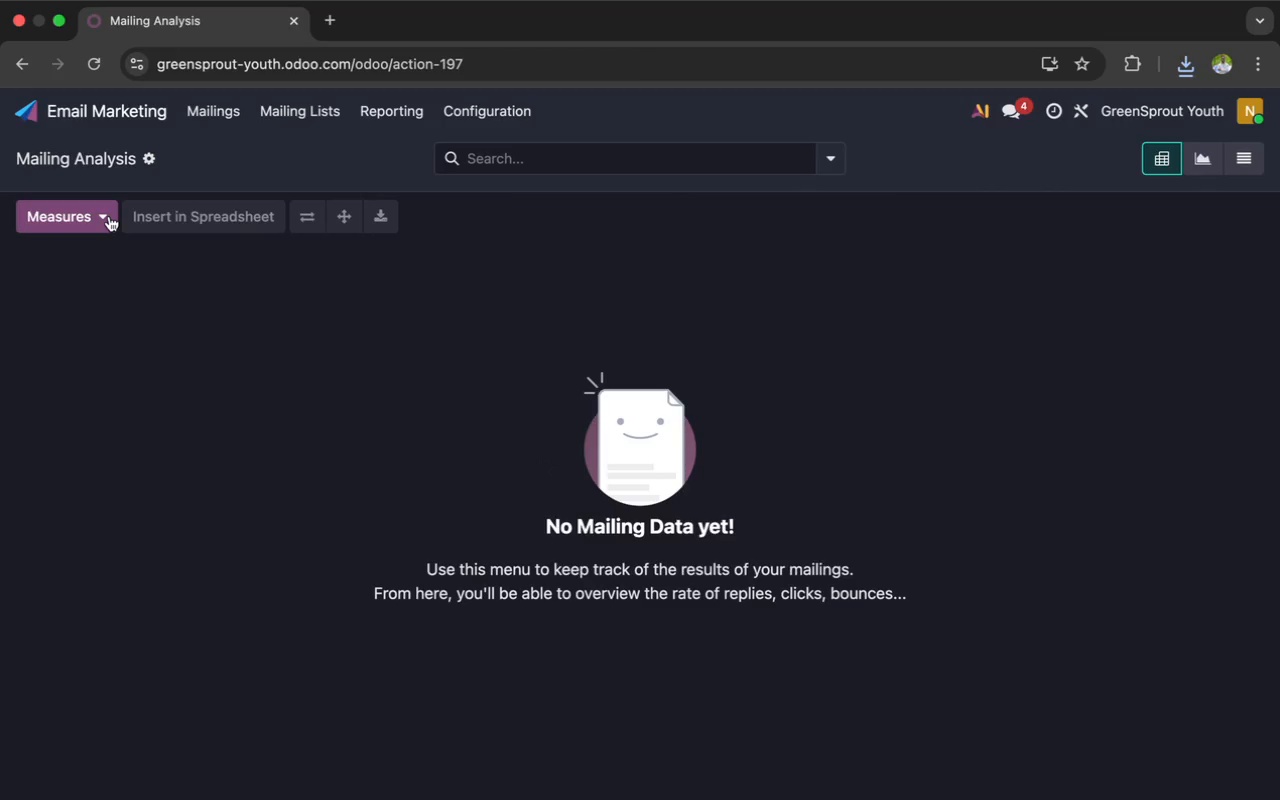 
left_click([109, 216])
 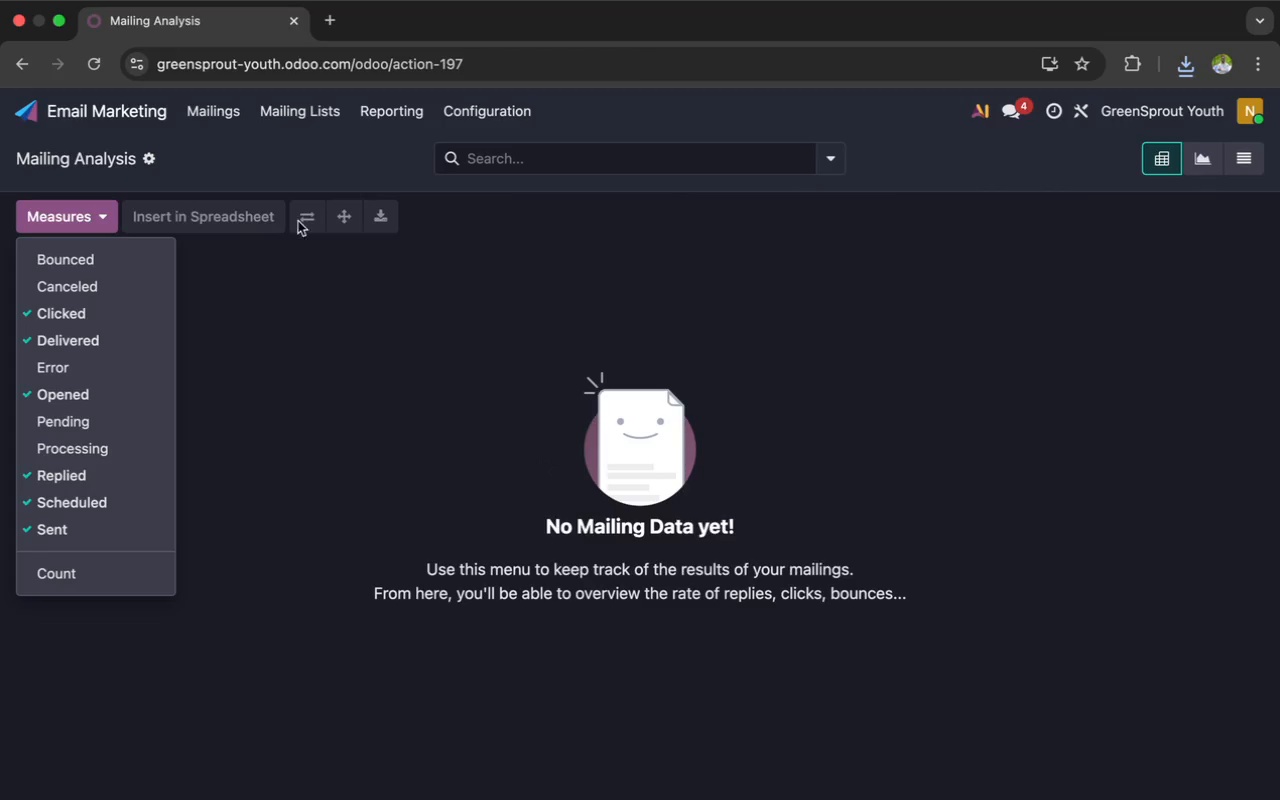 
left_click([302, 229])
 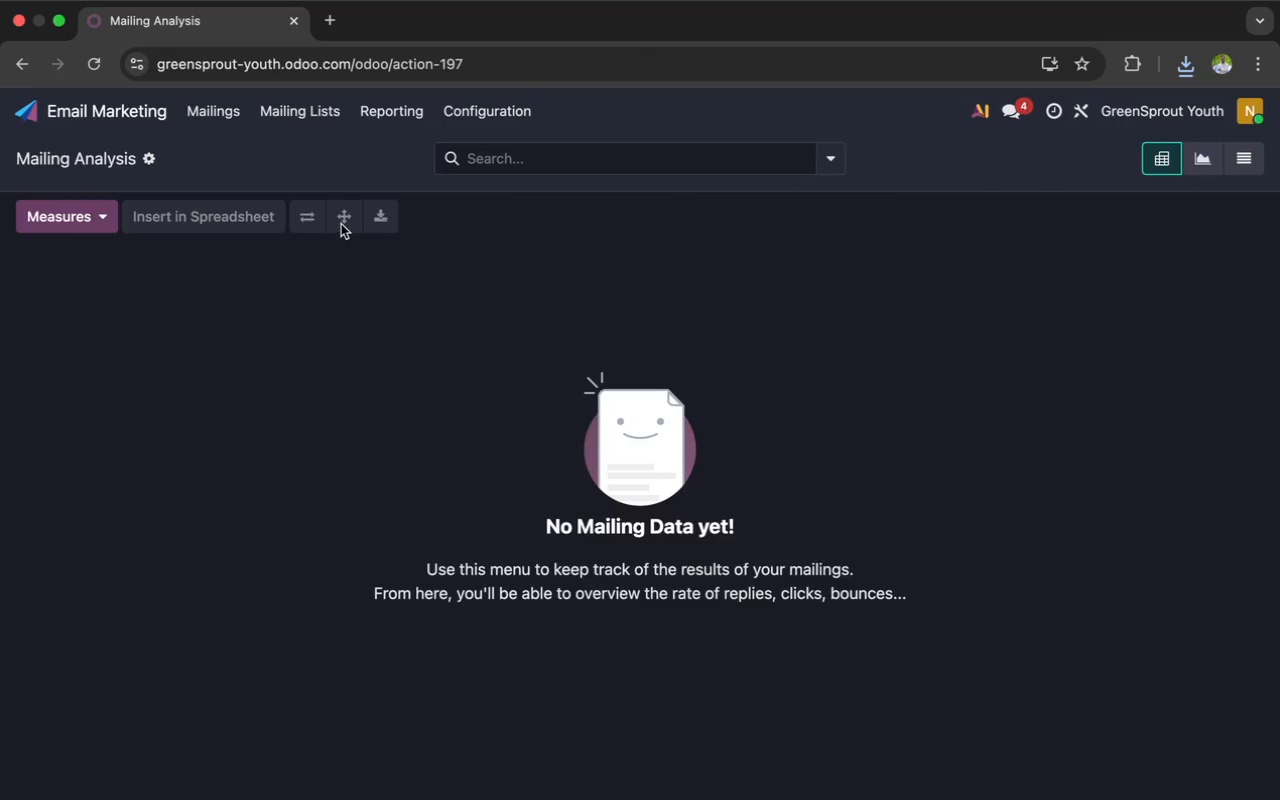 
double_click([340, 224])
 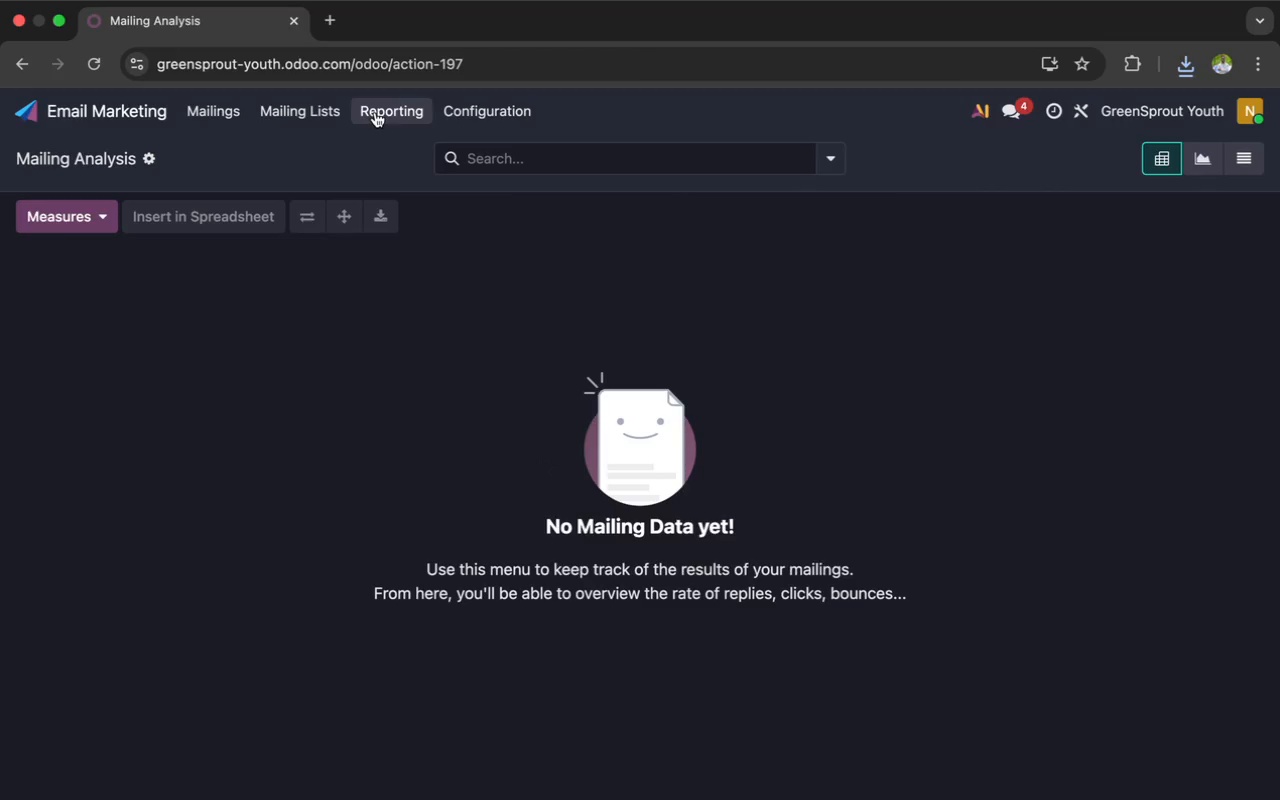 
left_click([382, 109])
 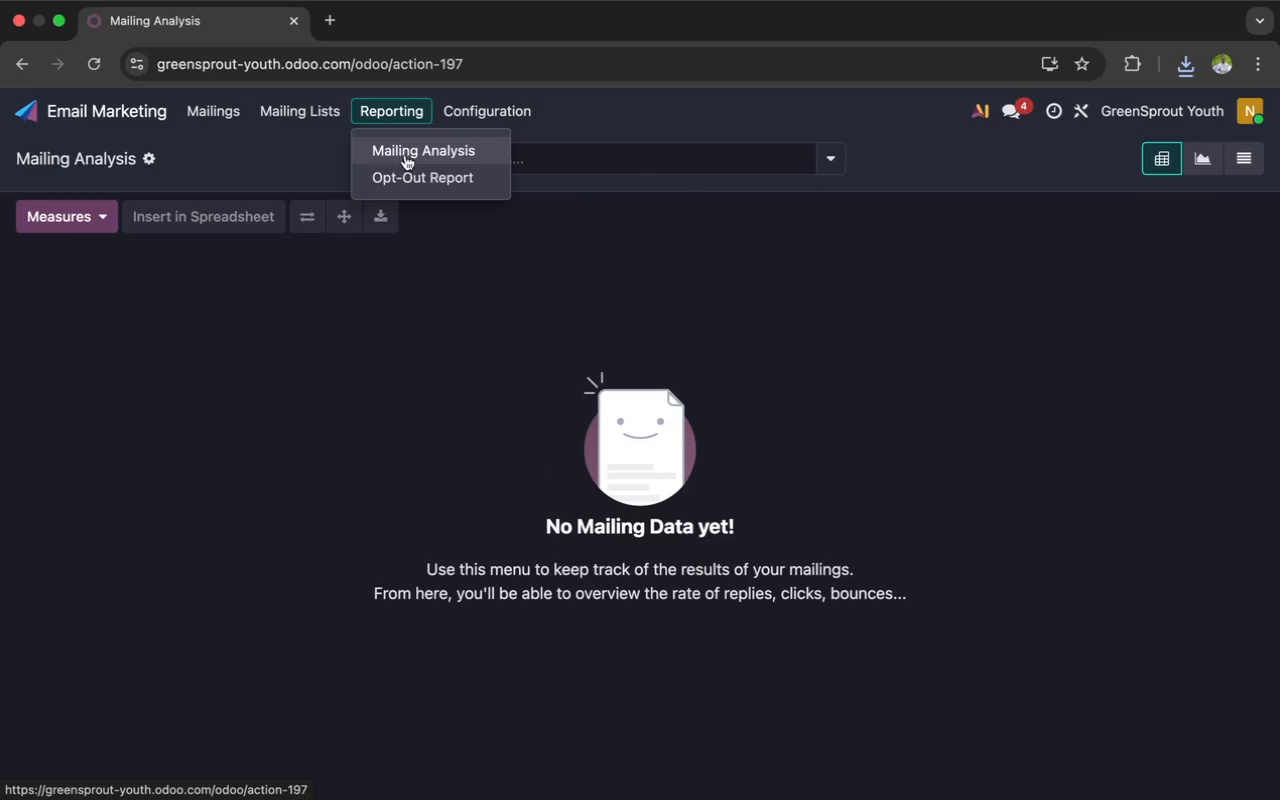 
left_click([412, 174])
 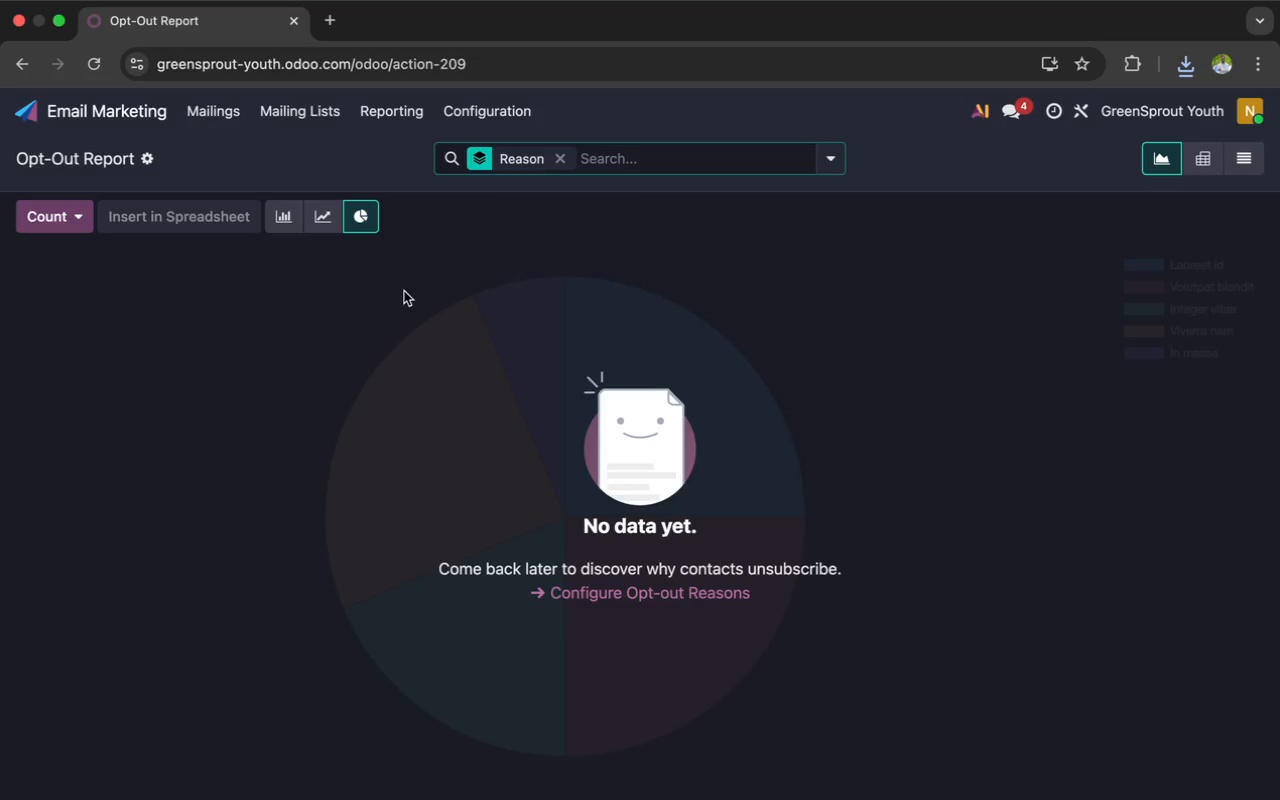 
wait(5.33)
 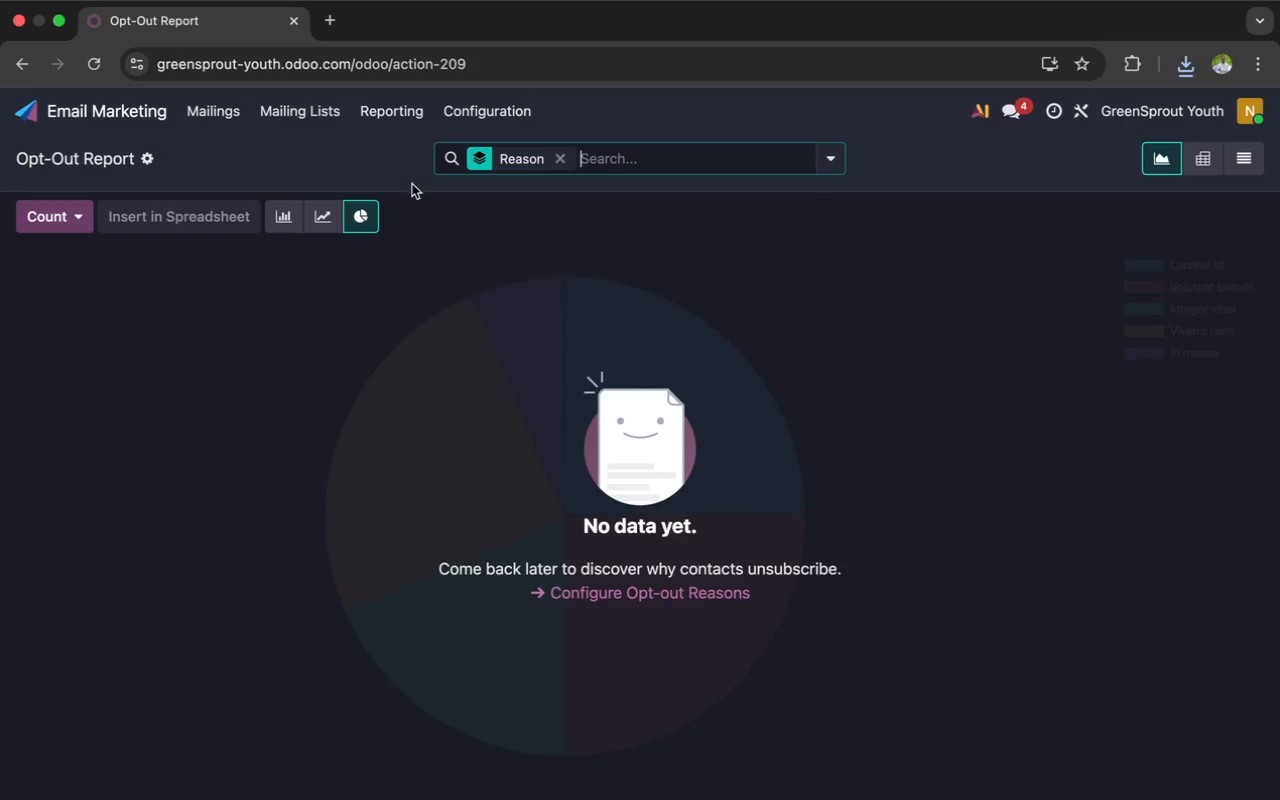 
left_click([330, 222])
 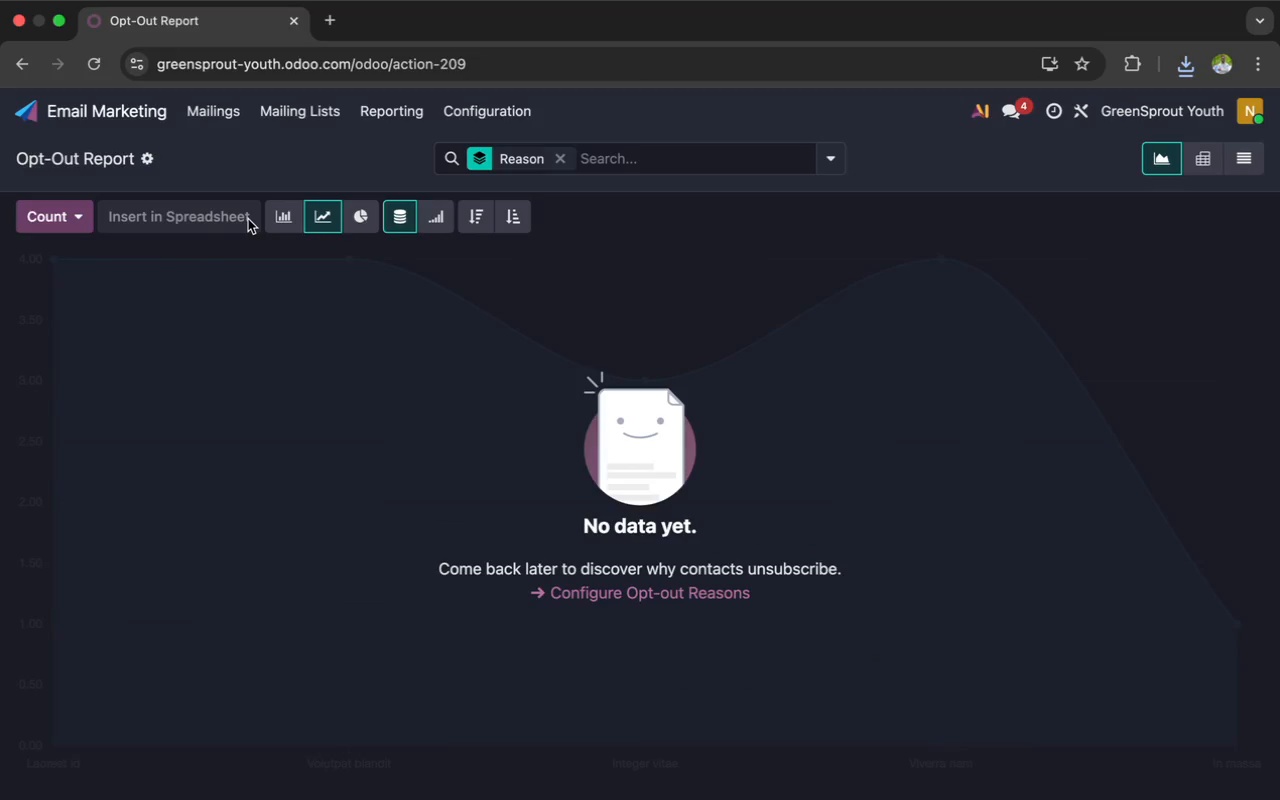 
double_click([221, 219])
 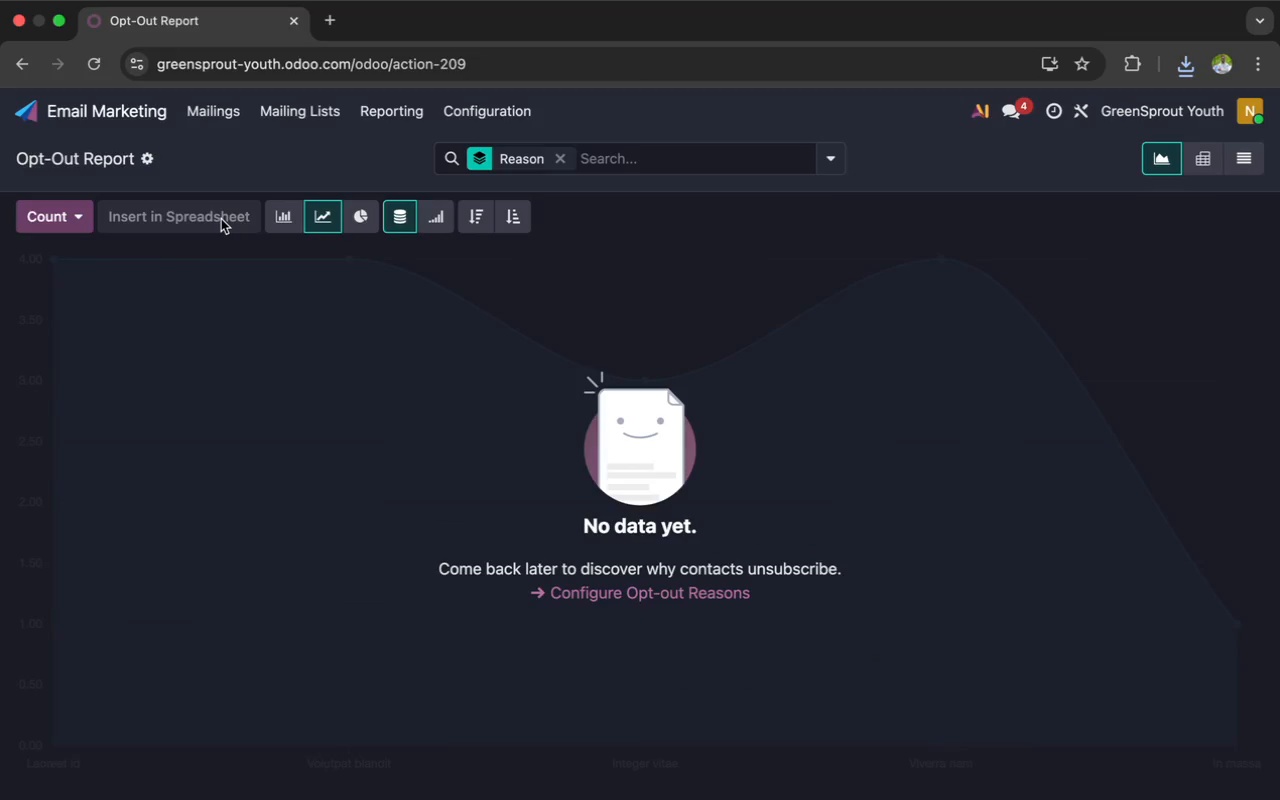 
triple_click([221, 219])